 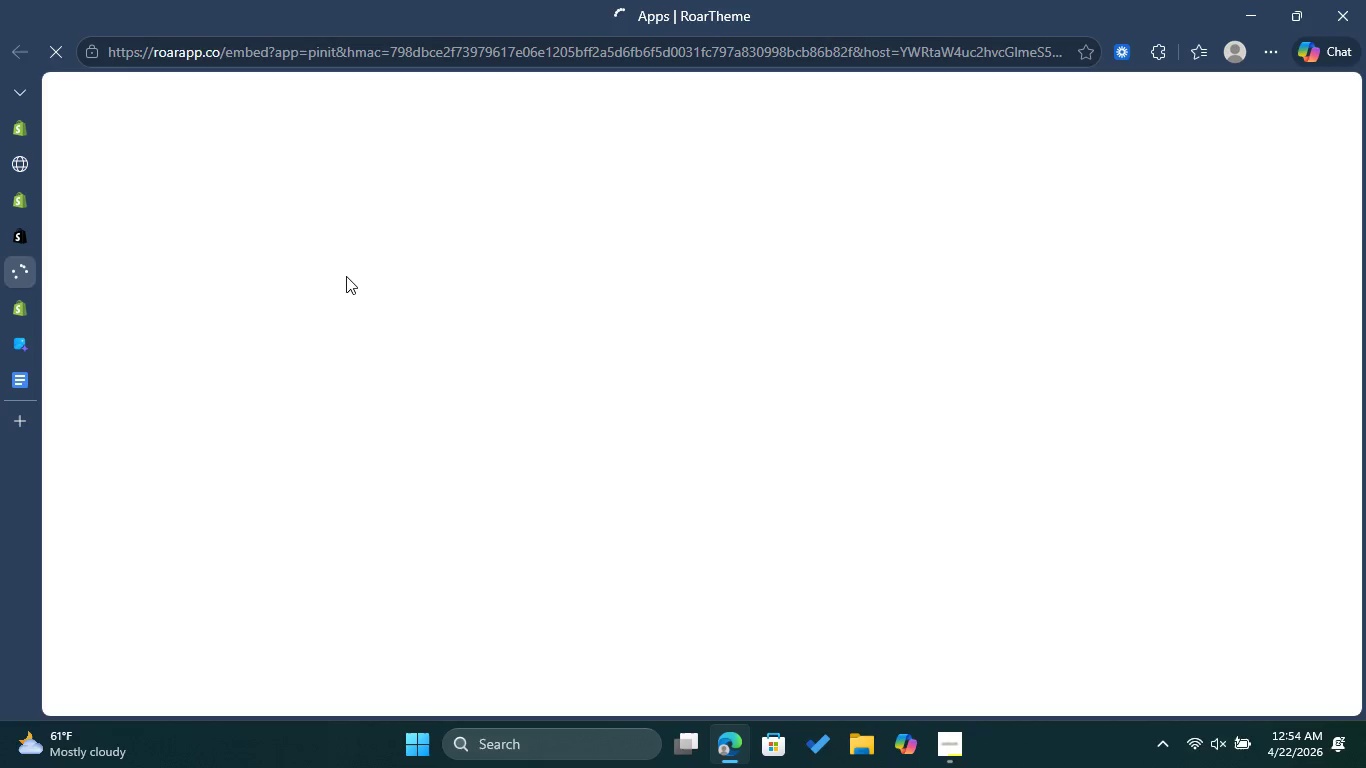 
left_click([7, 238])
 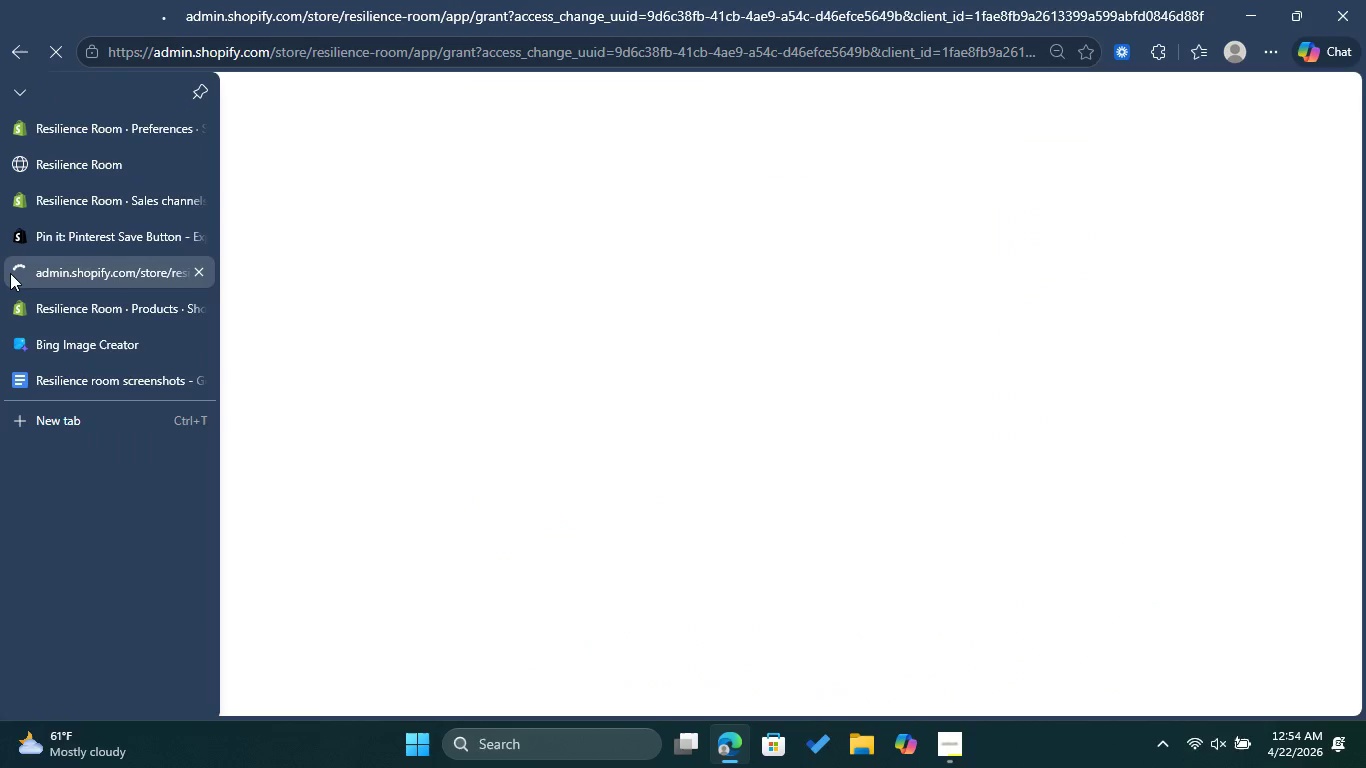 
left_click([81, 206])
 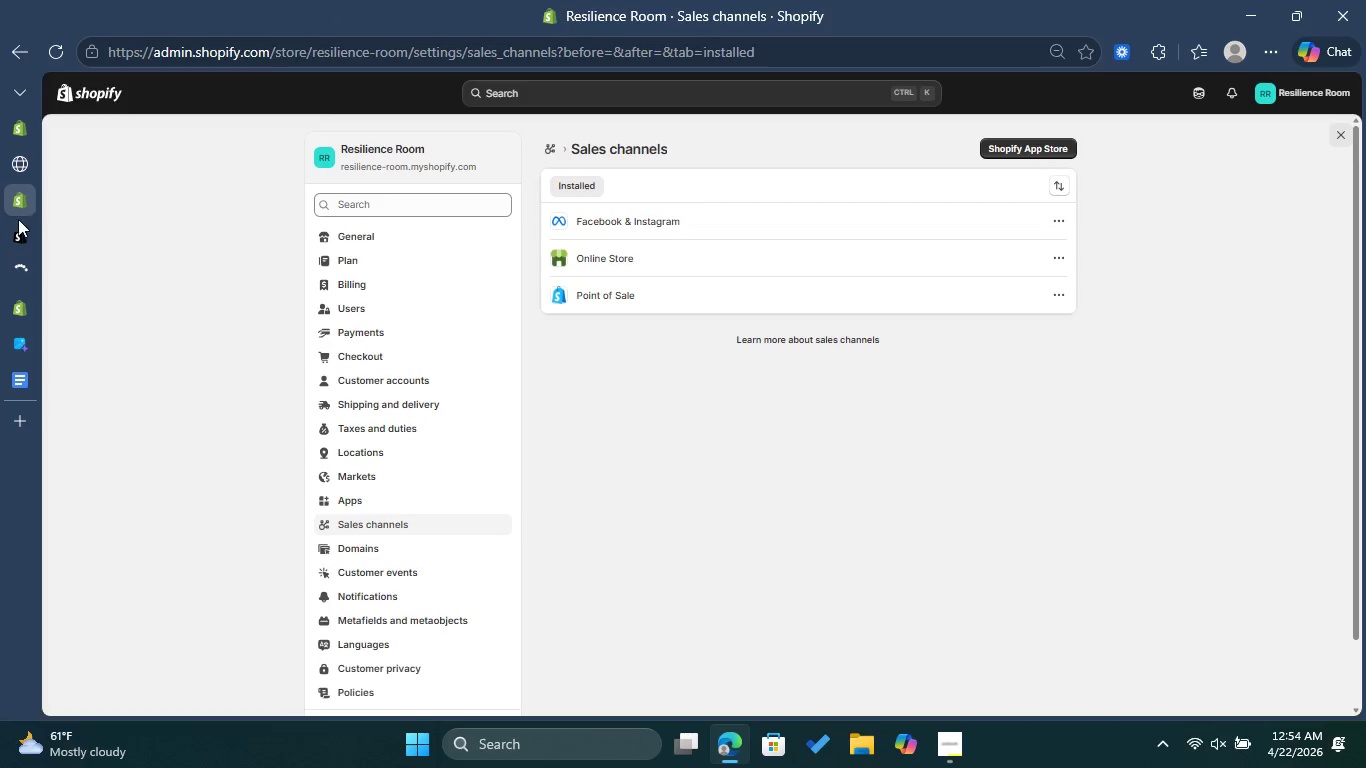 
wait(5.03)
 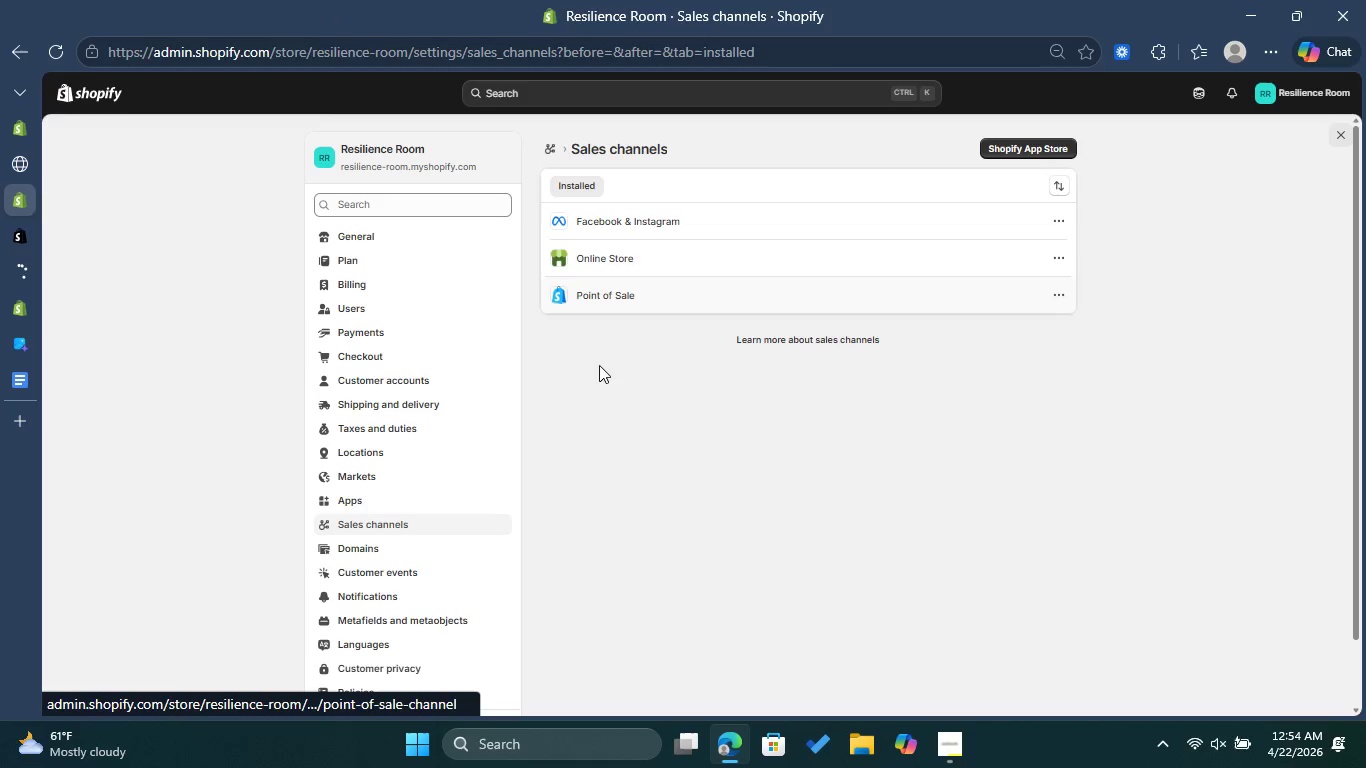 
left_click([73, 314])
 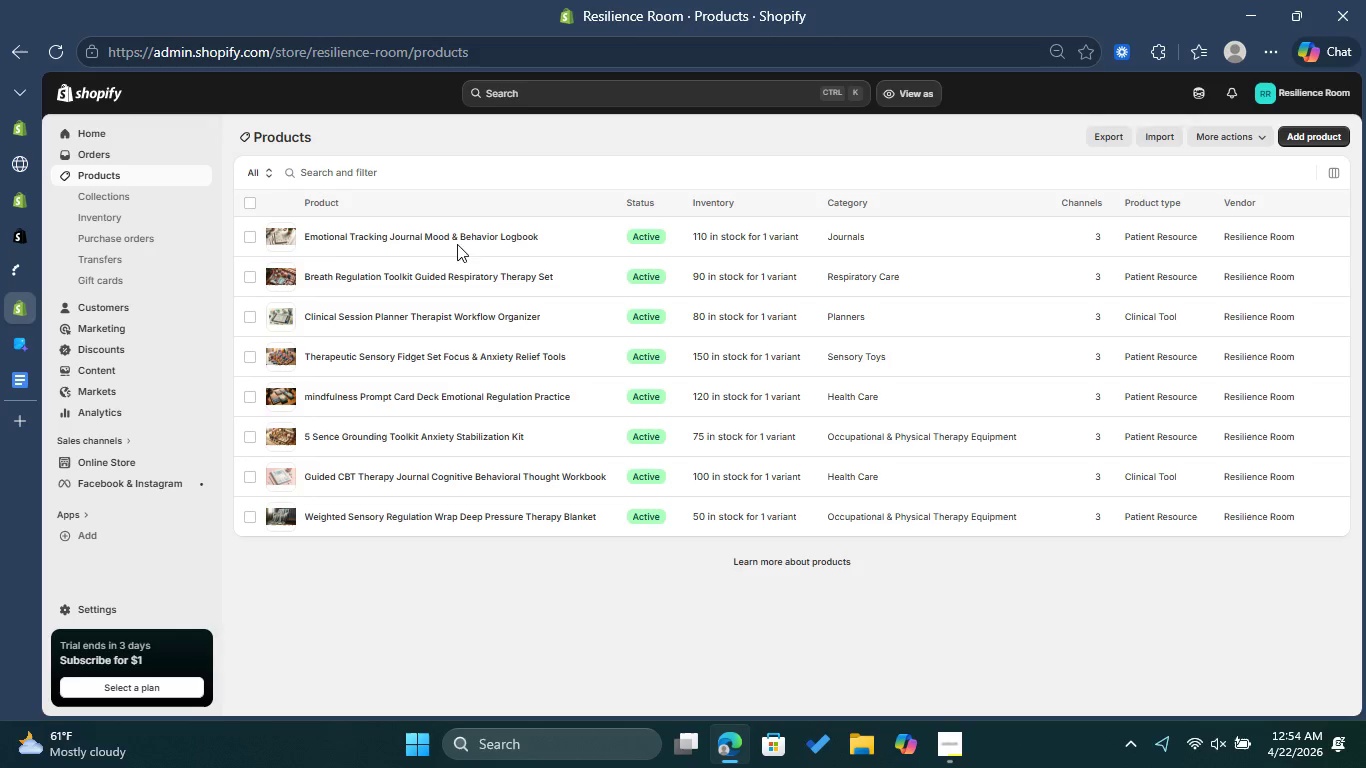 
left_click([468, 235])
 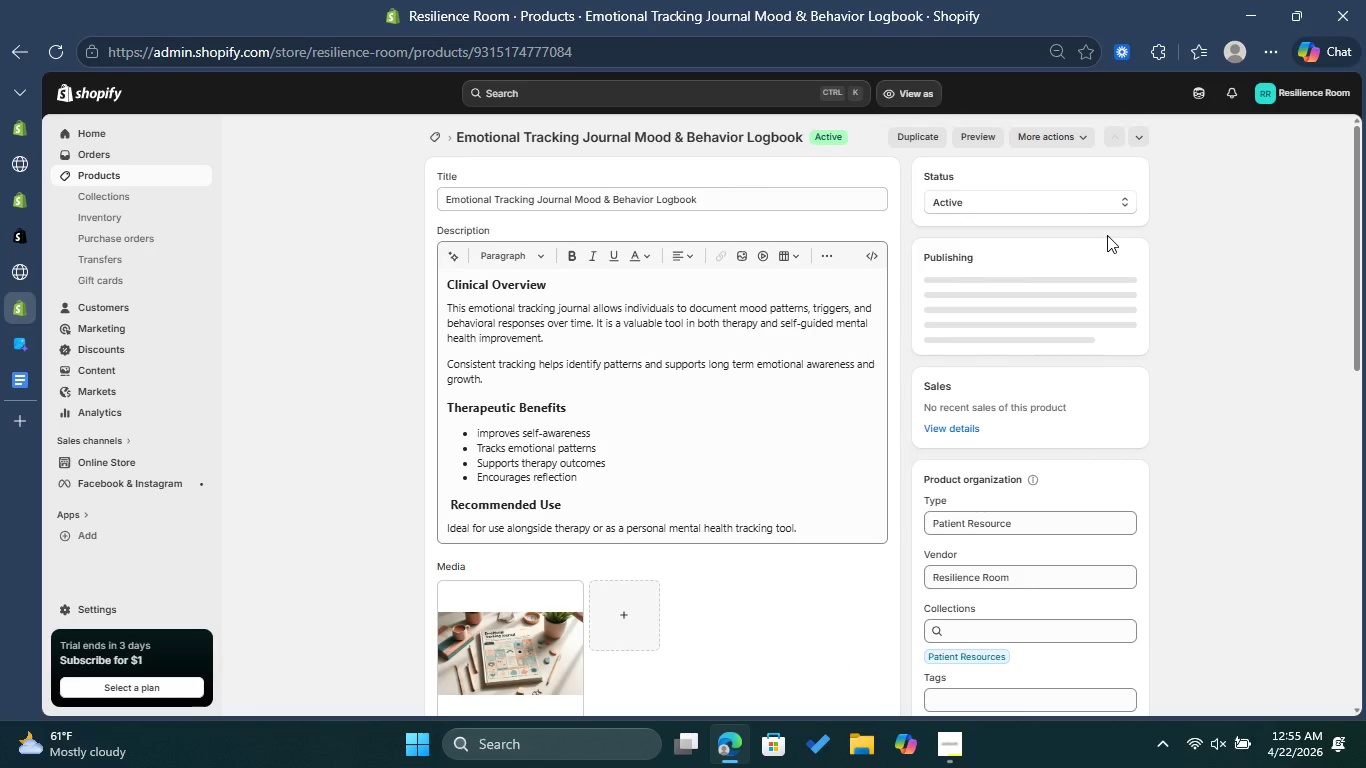 
wait(23.42)
 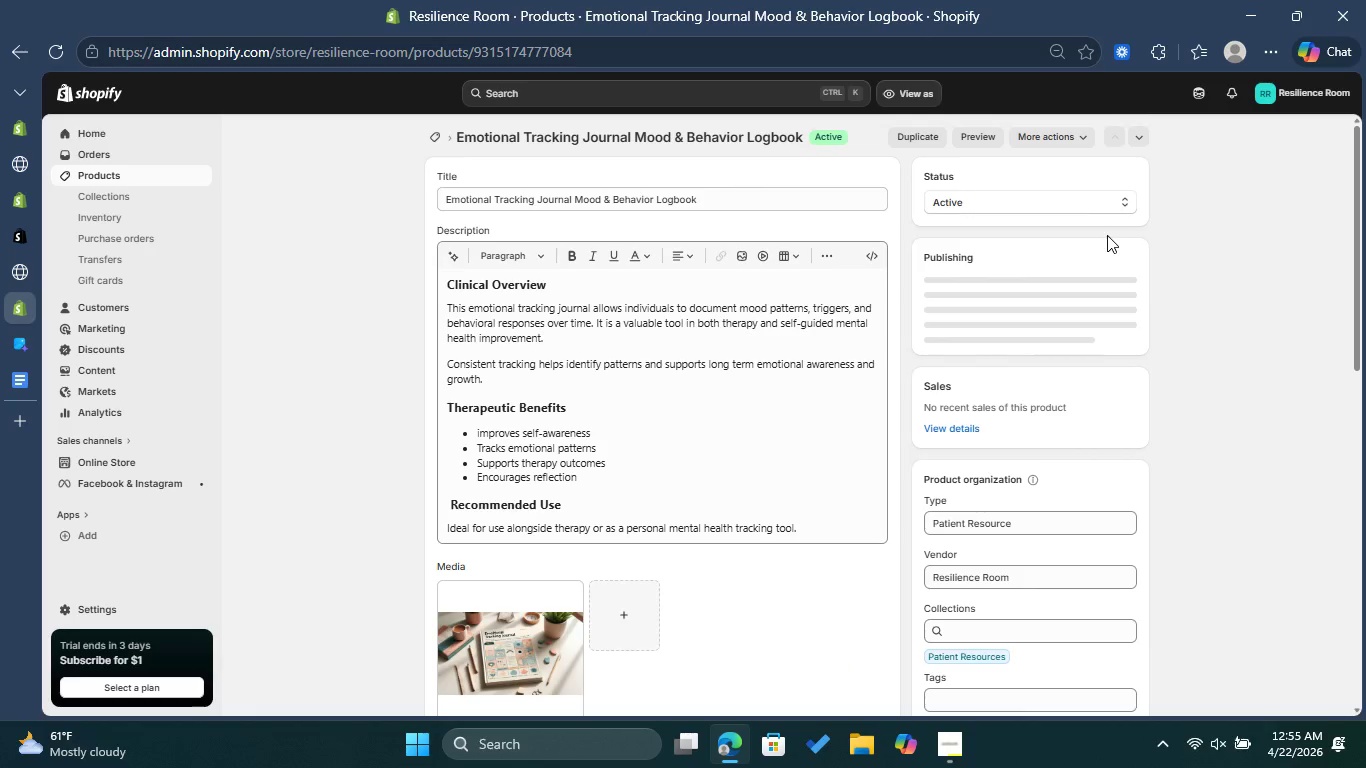 
left_click([20, 238])
 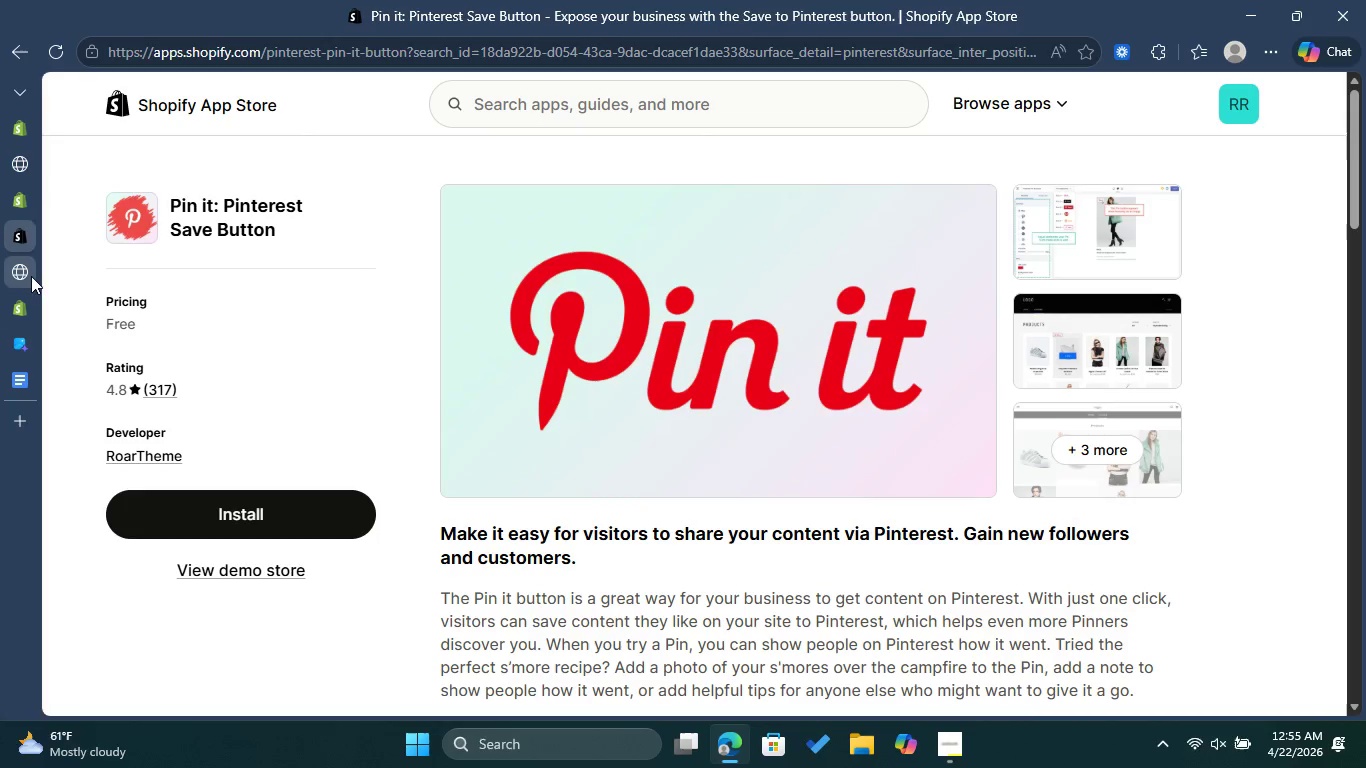 
left_click([20, 277])
 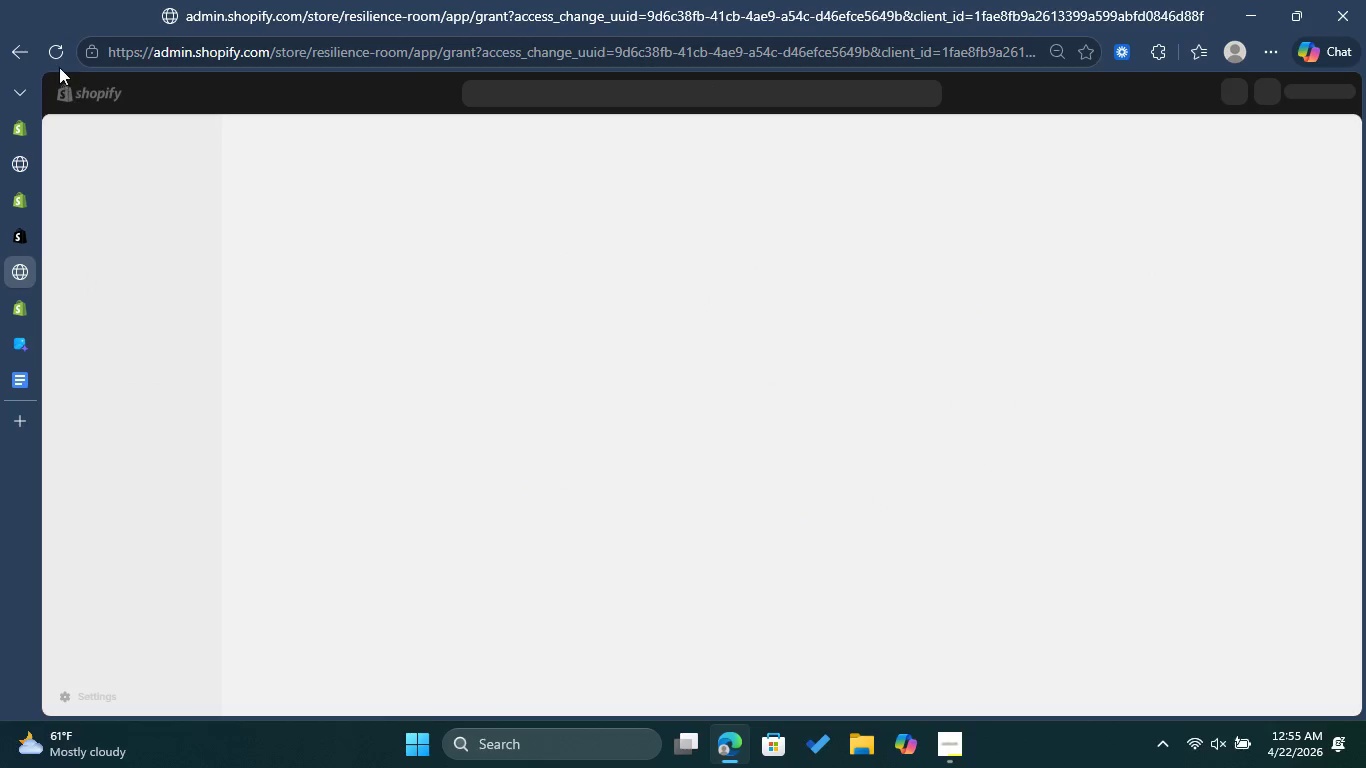 
left_click([58, 63])
 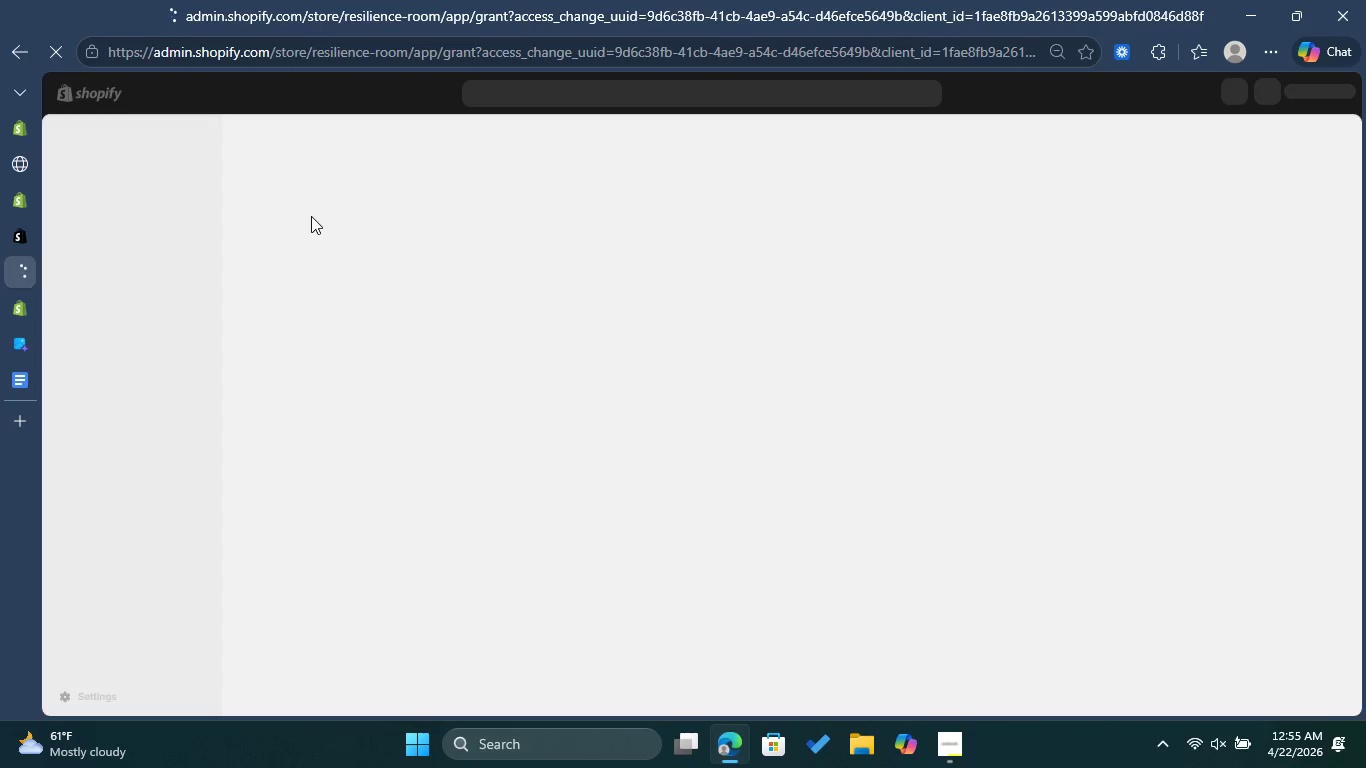 
wait(12.98)
 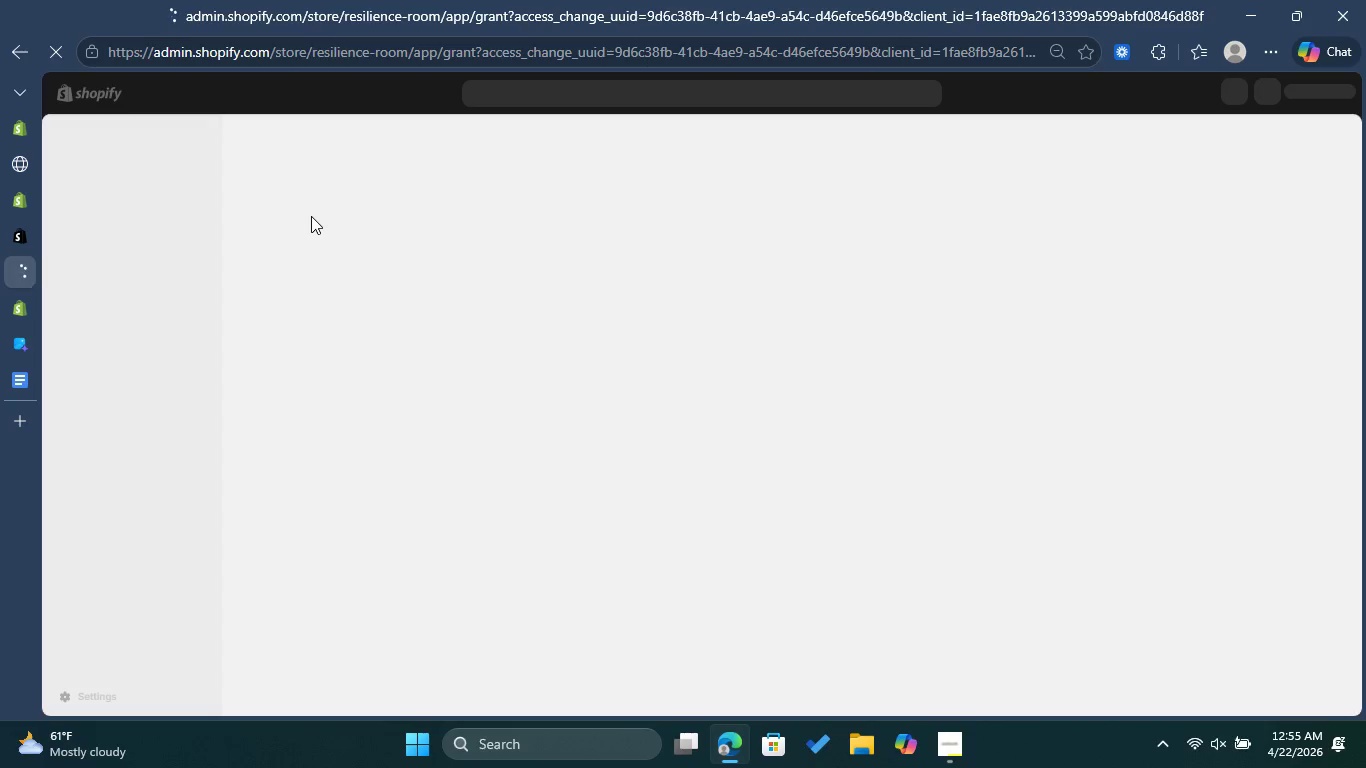 
left_click([60, 60])
 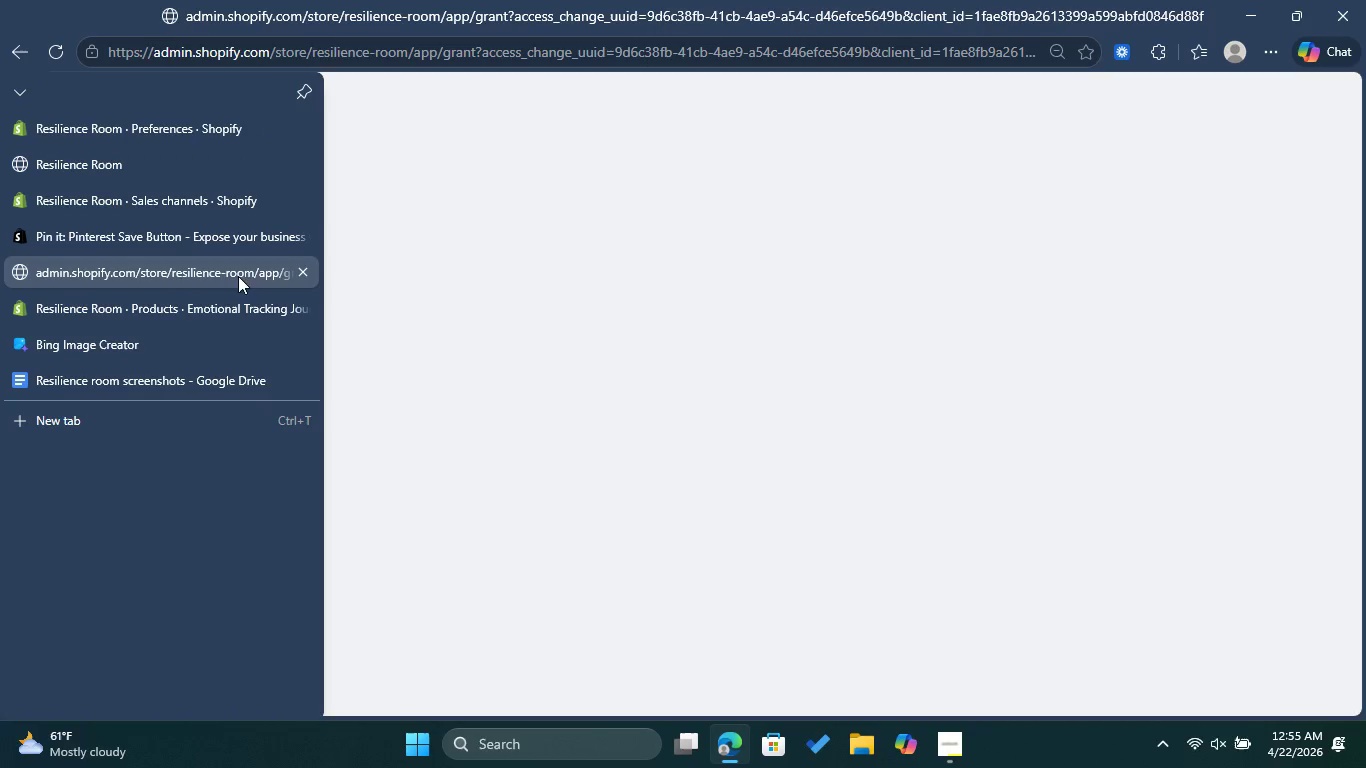 
wait(5.98)
 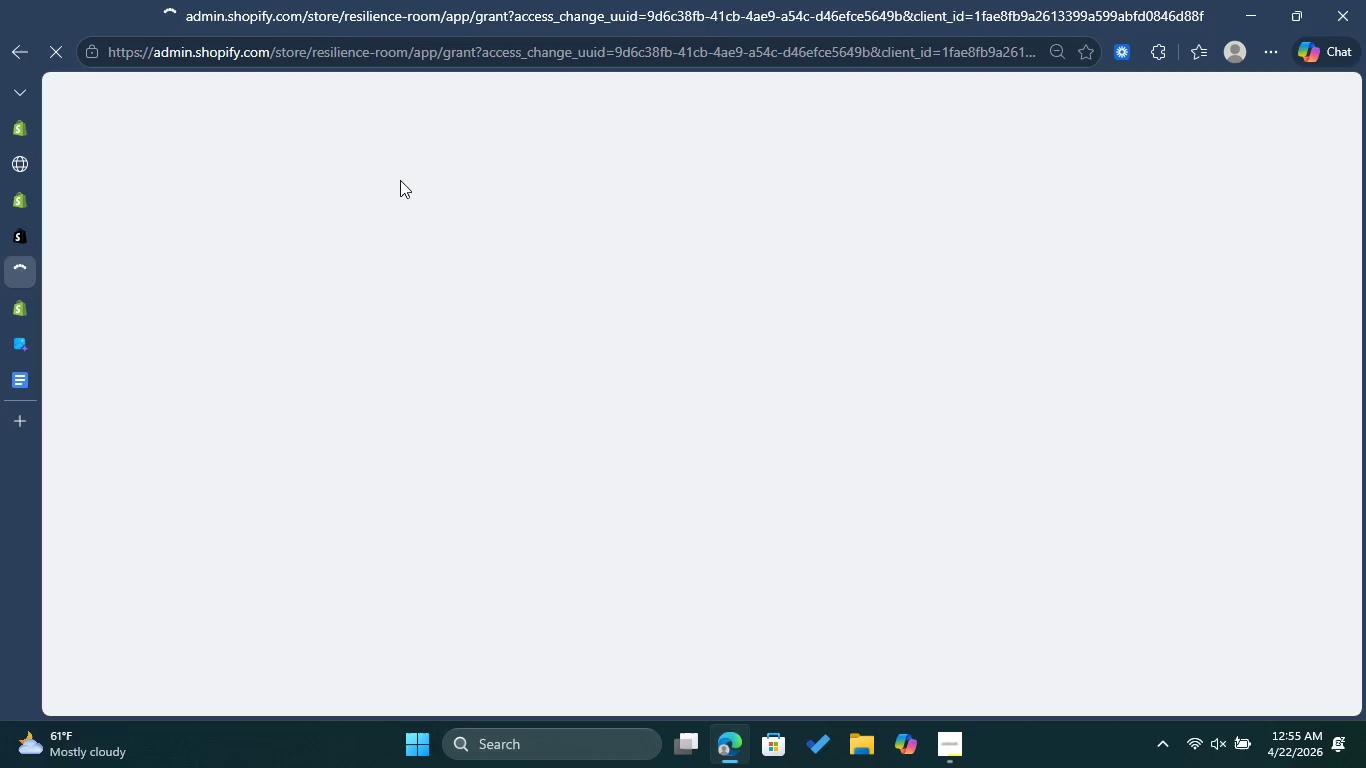 
left_click([302, 272])
 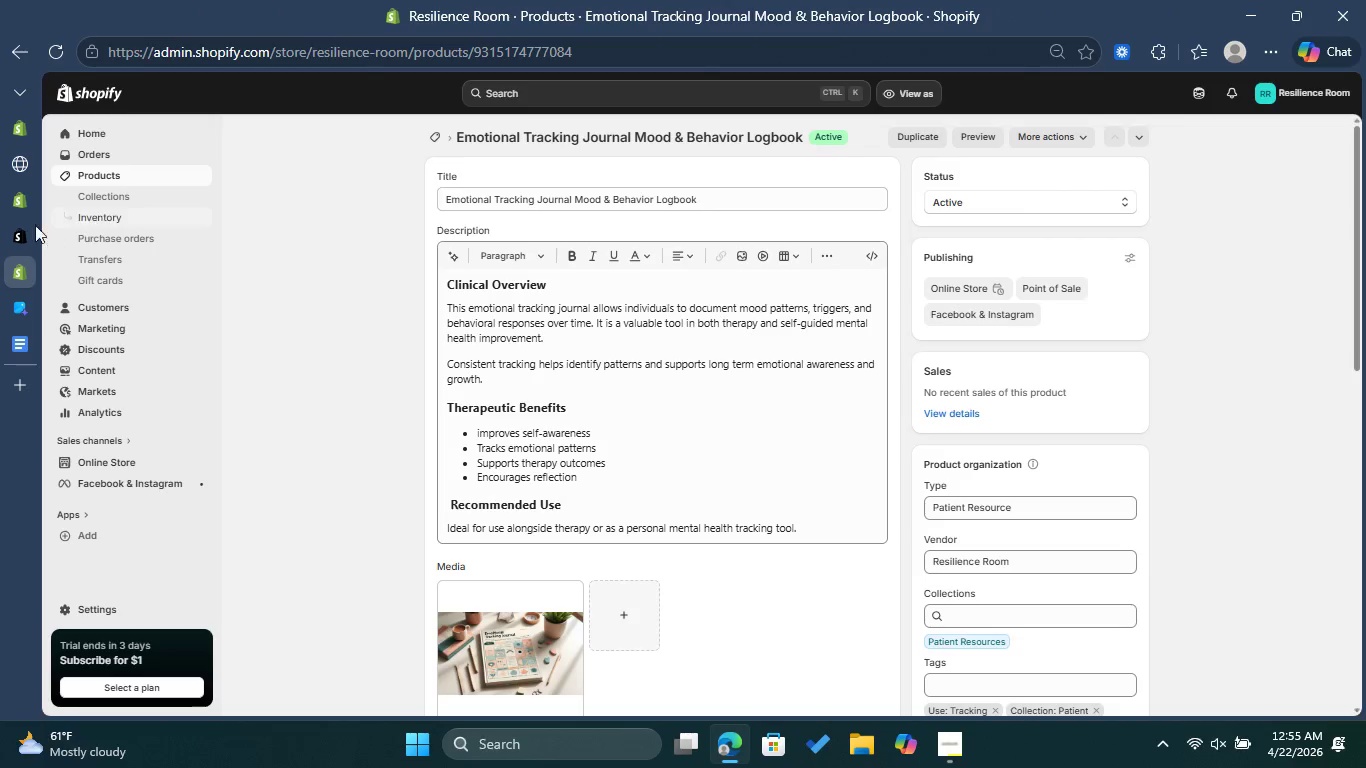 
left_click([21, 225])
 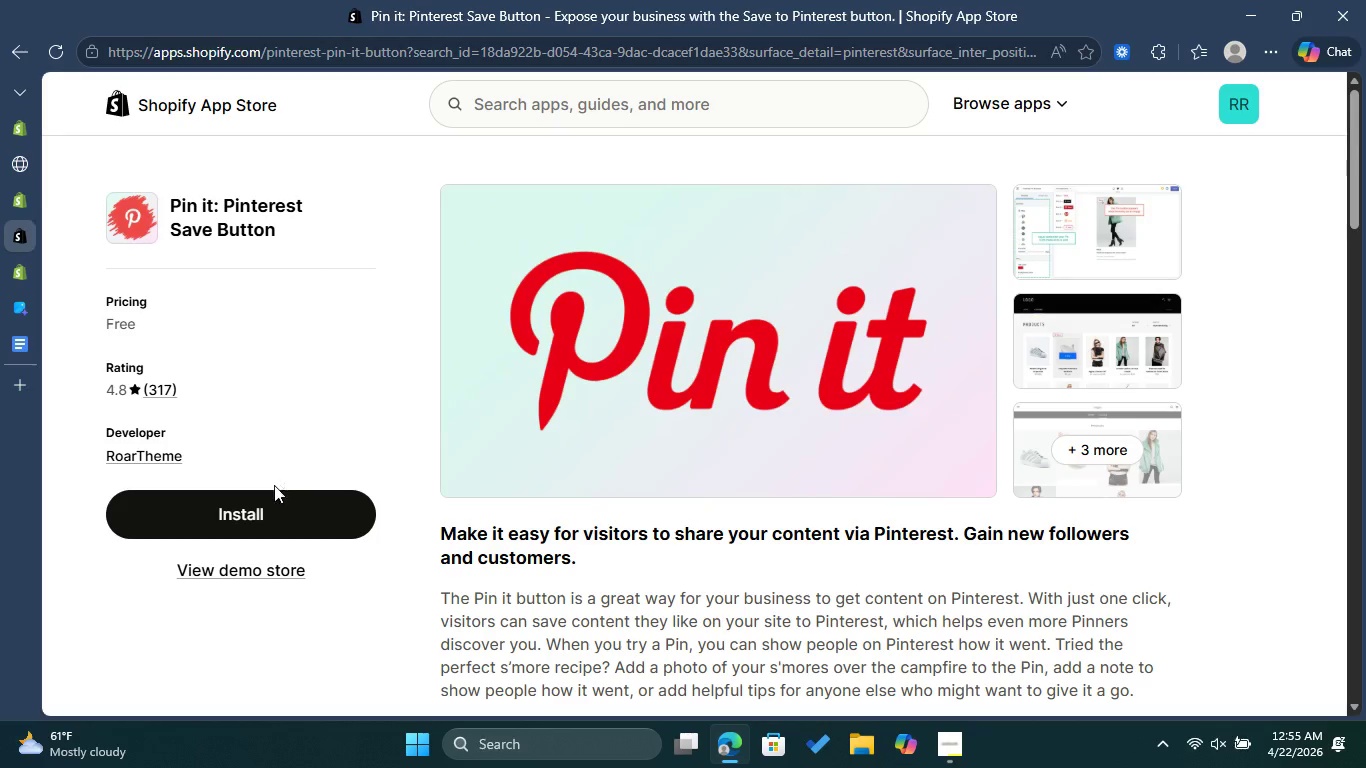 
left_click([263, 508])
 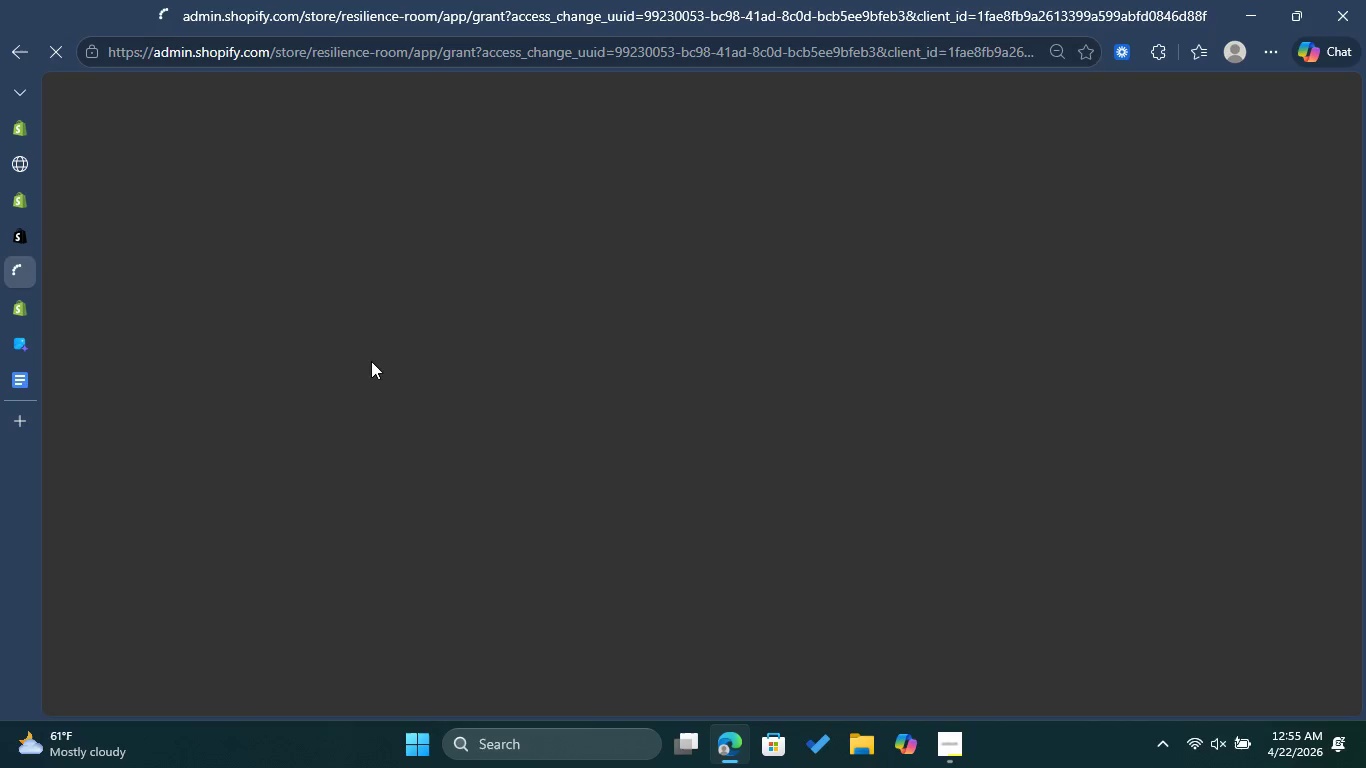 
wait(16.39)
 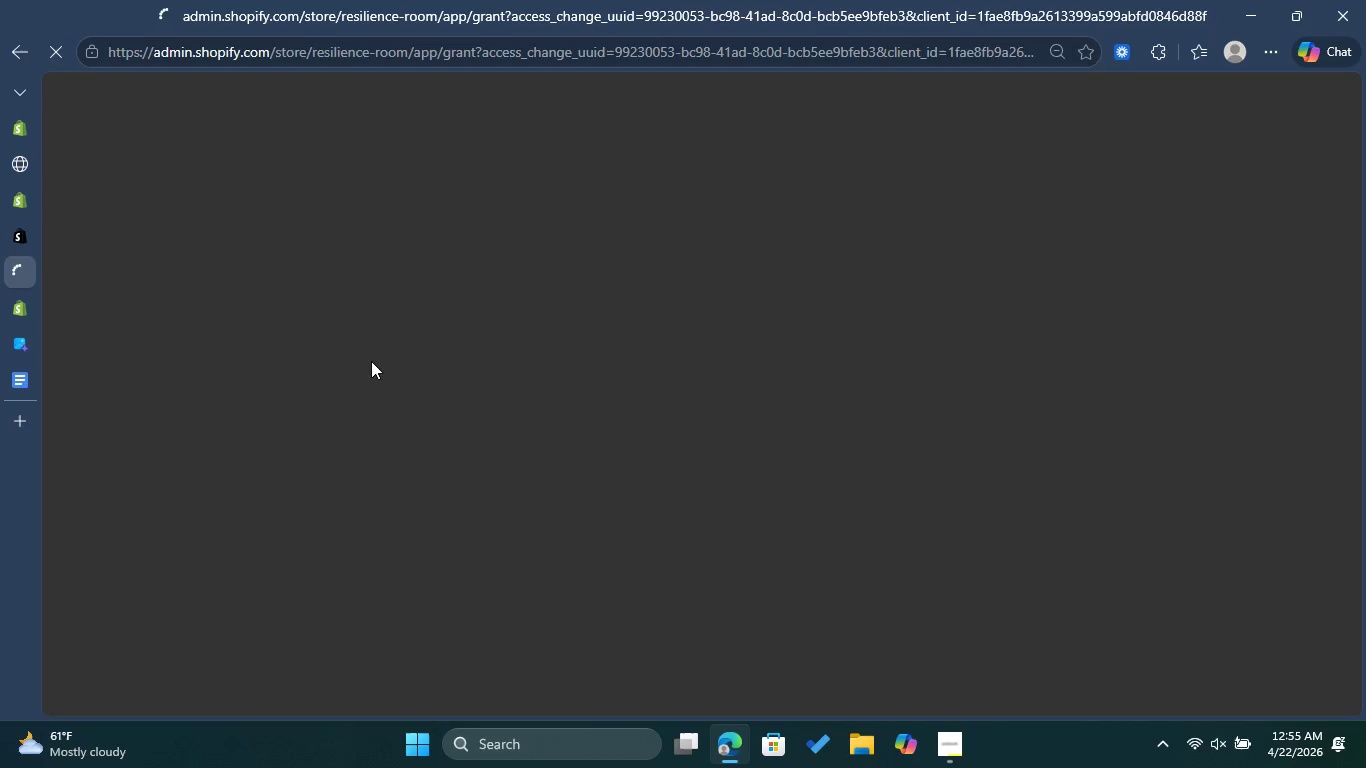 
scroll: coordinate [338, 359], scroll_direction: down, amount: 3.0
 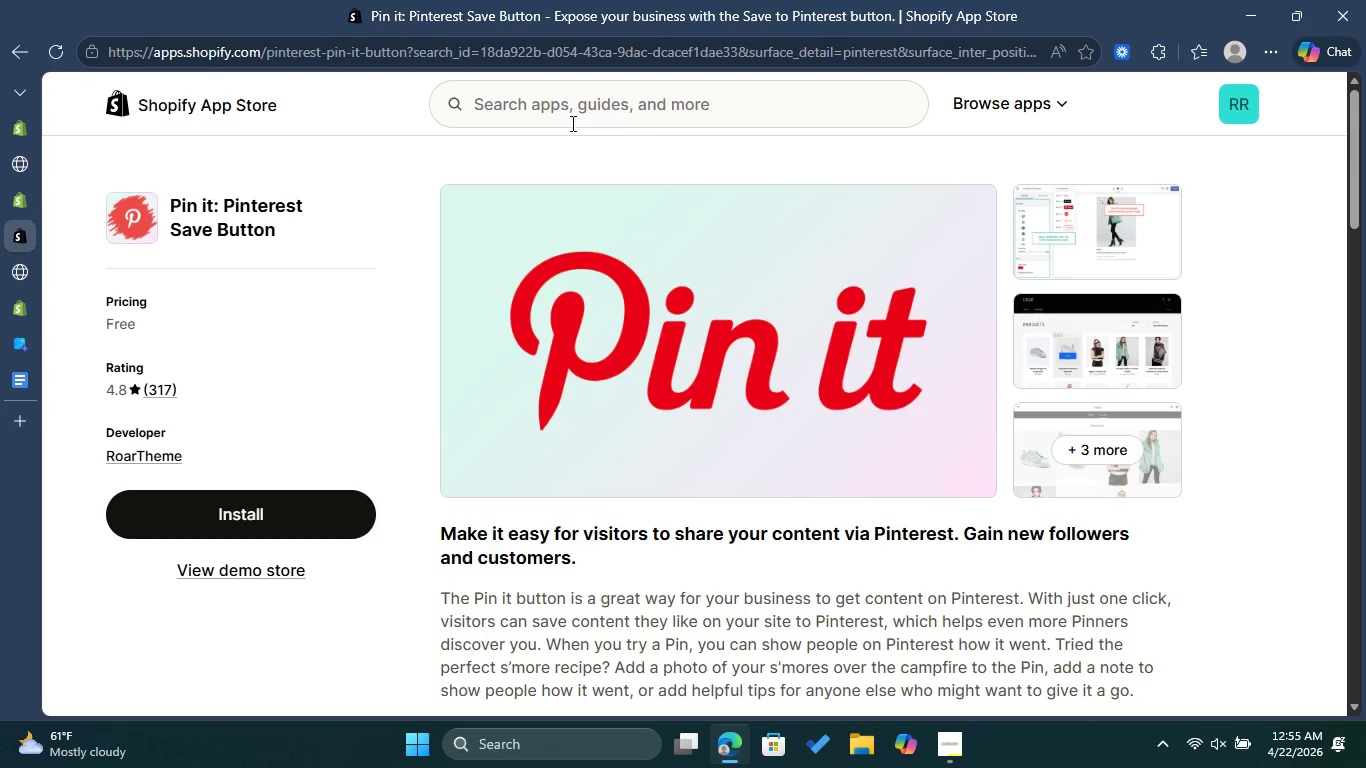 
left_click([13, 59])
 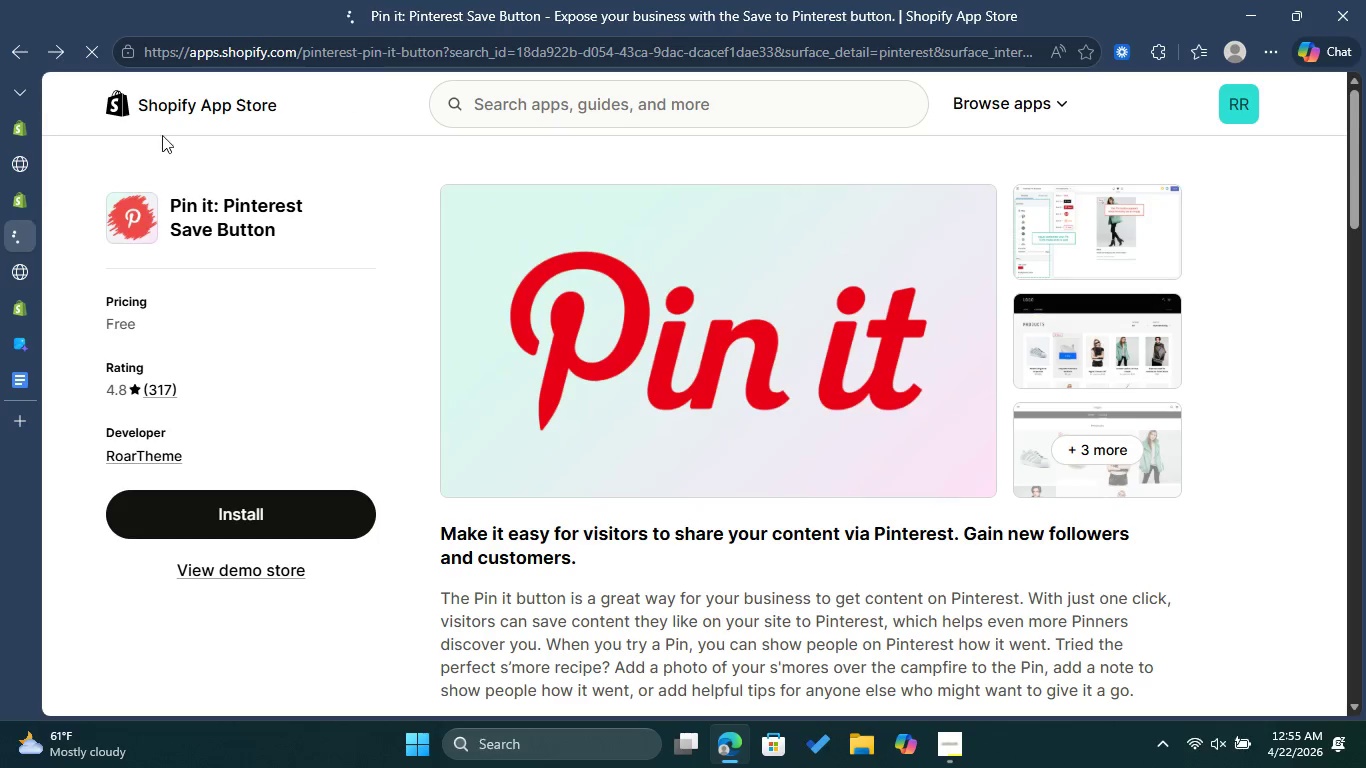 
mouse_move([607, 276])
 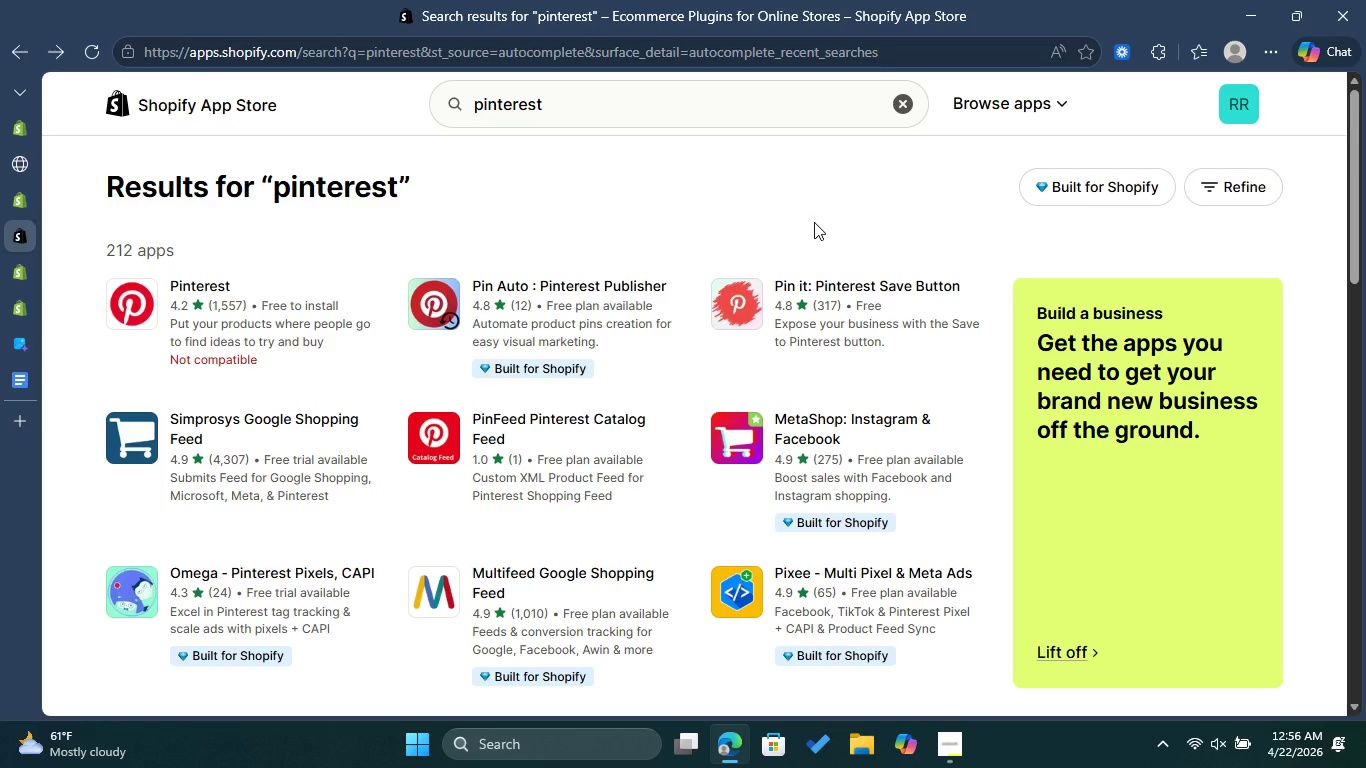 
wait(10.27)
 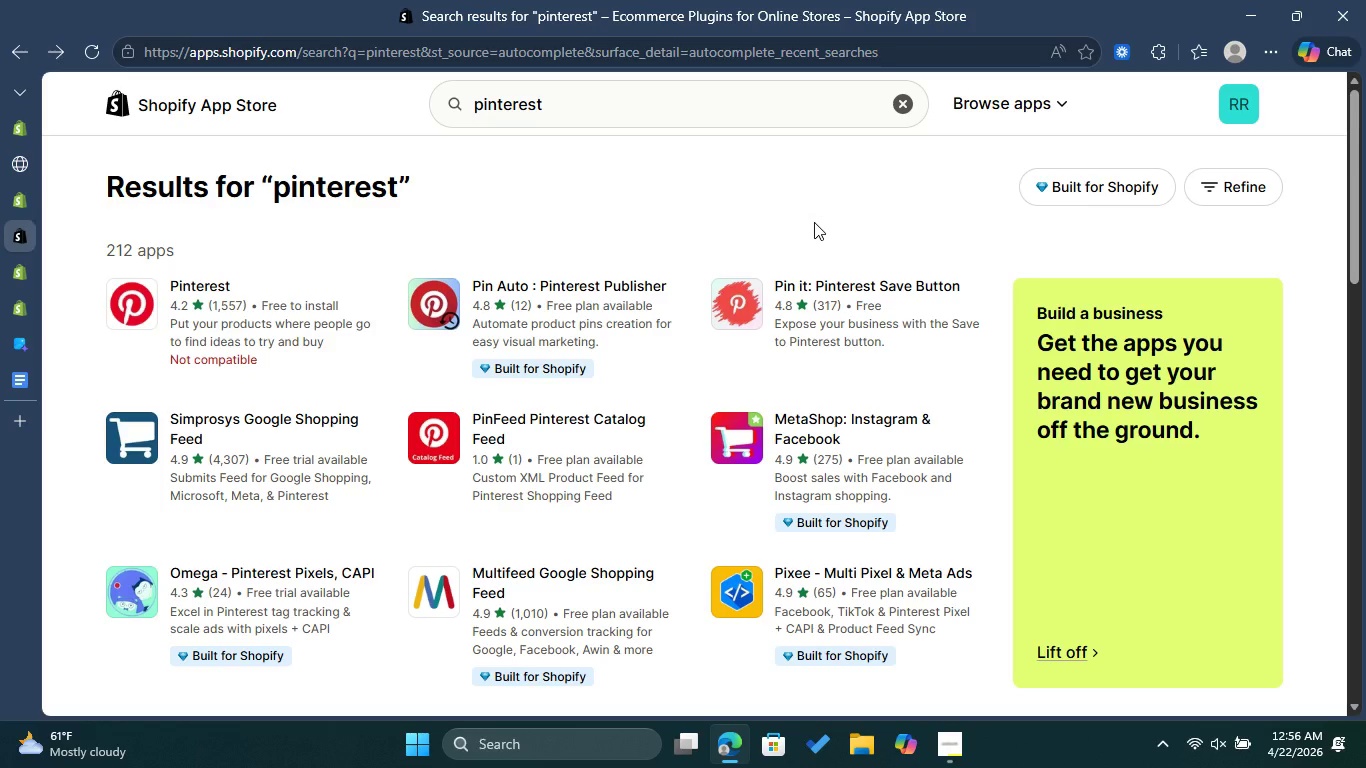 
scroll: coordinate [697, 393], scroll_direction: down, amount: 2.0
 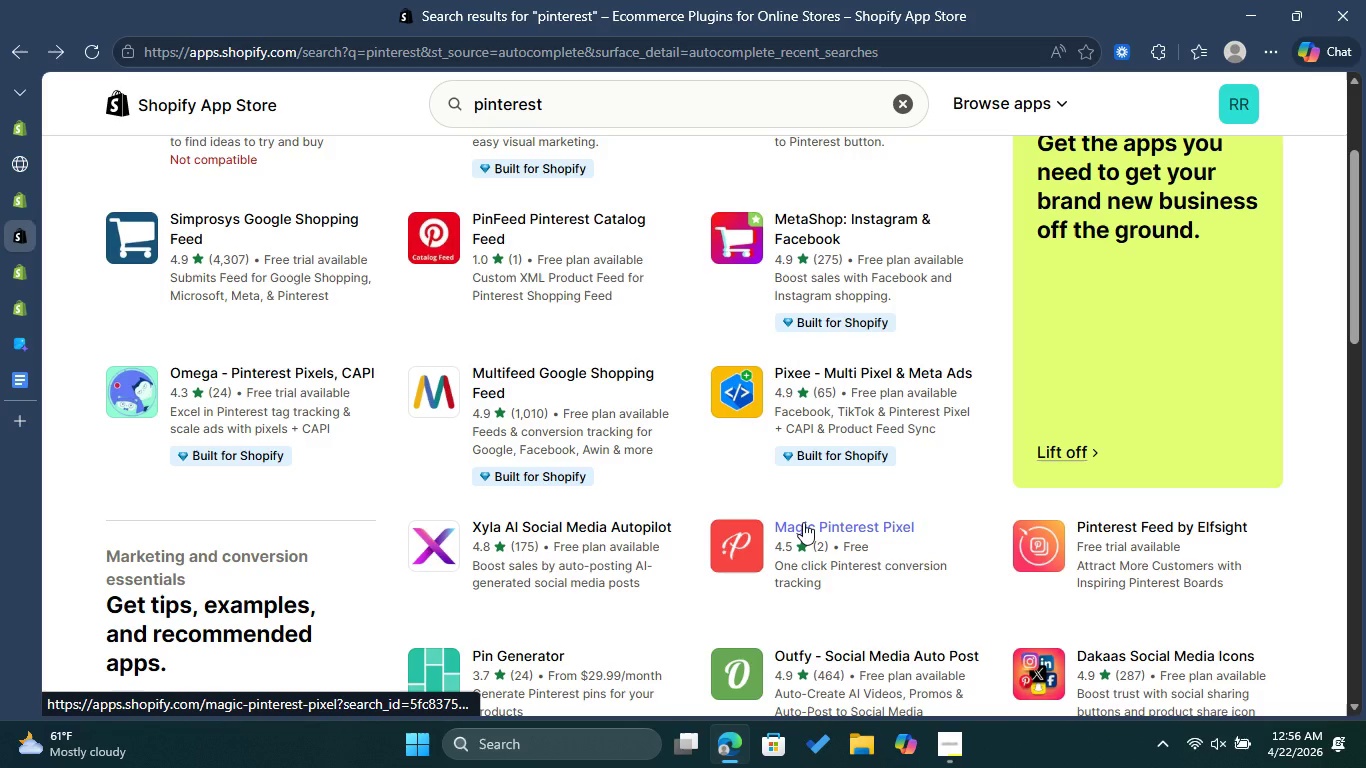 
wait(5.47)
 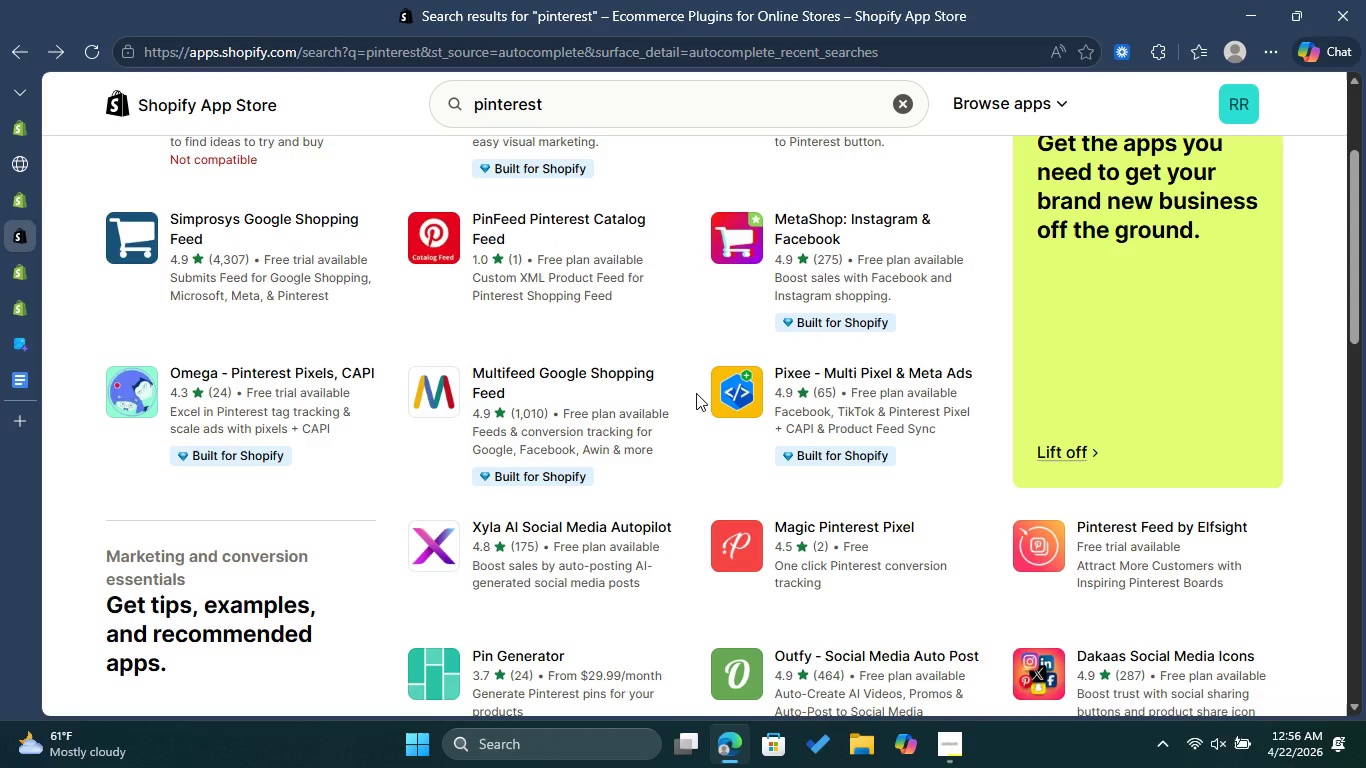 
scroll: coordinate [741, 510], scroll_direction: up, amount: 3.0
 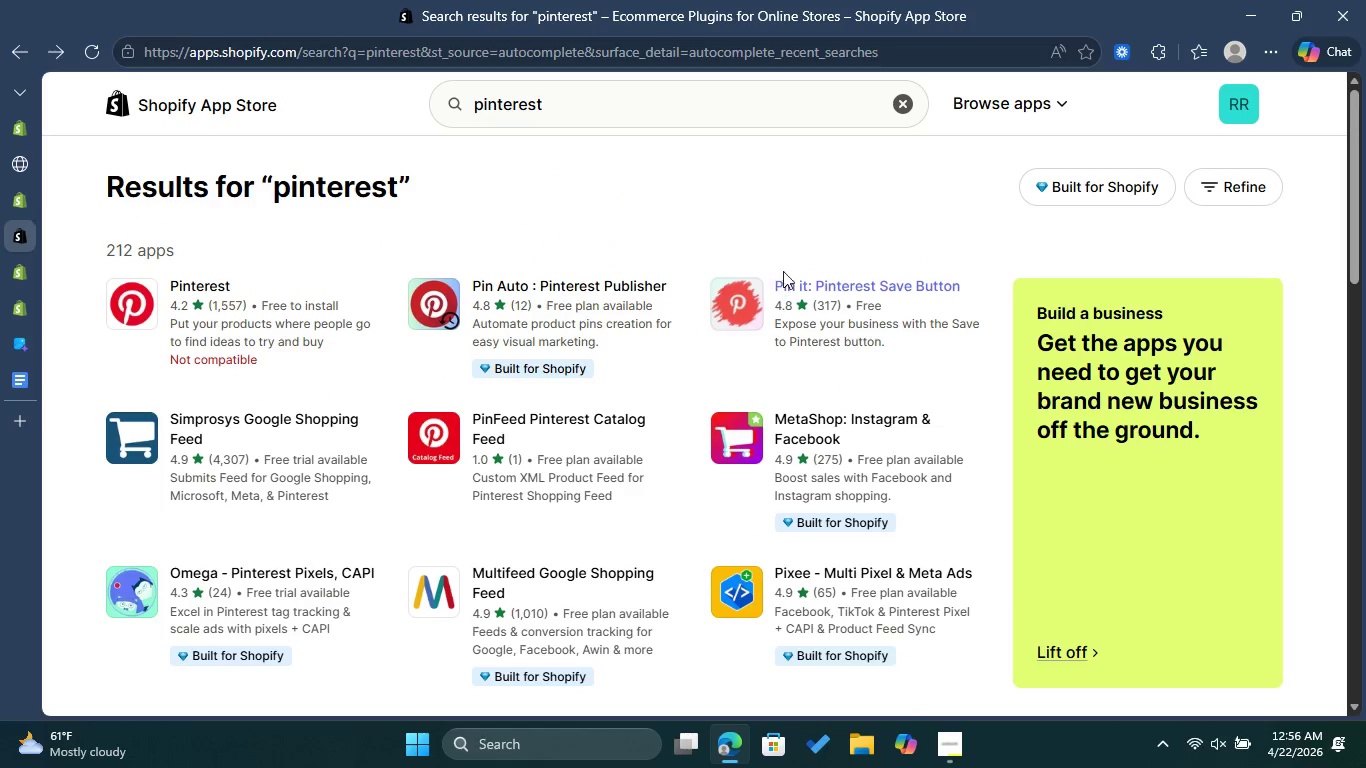 
wait(5.31)
 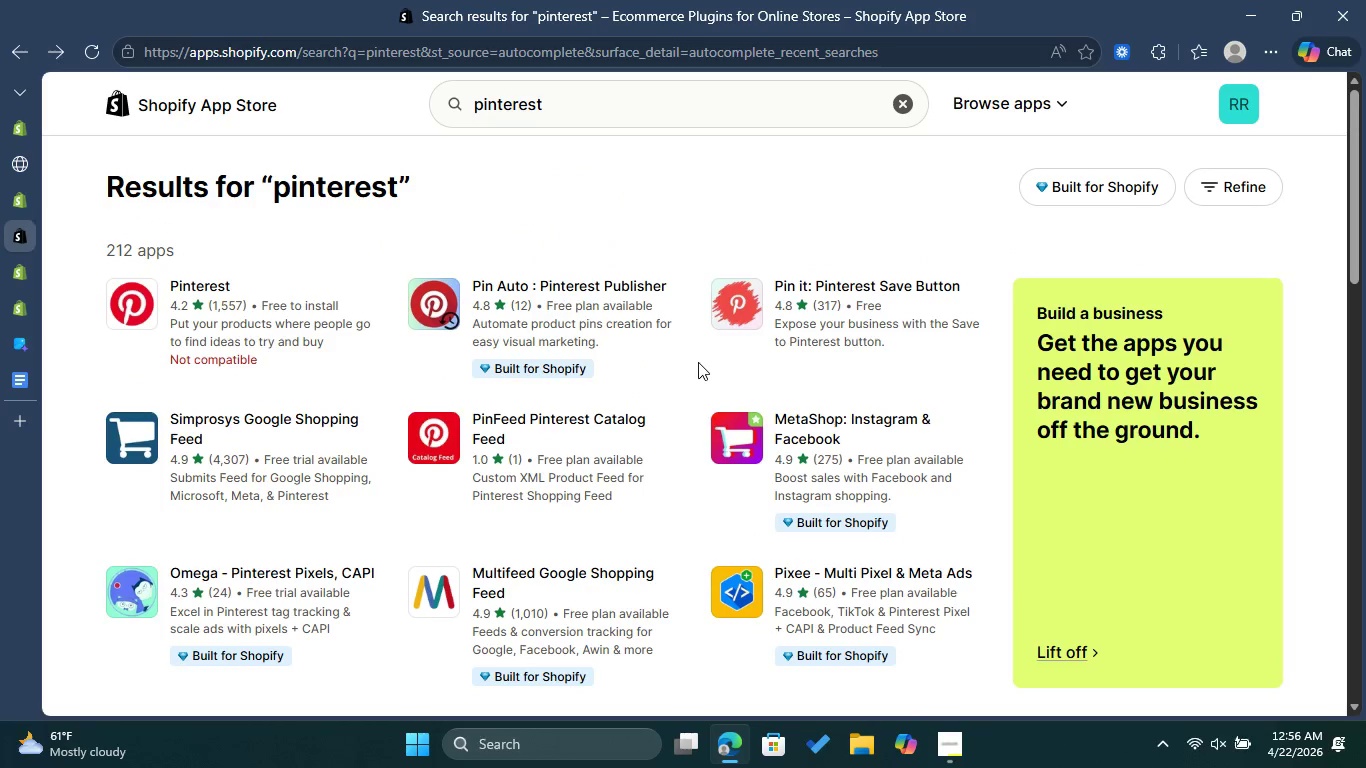 
left_click([793, 273])
 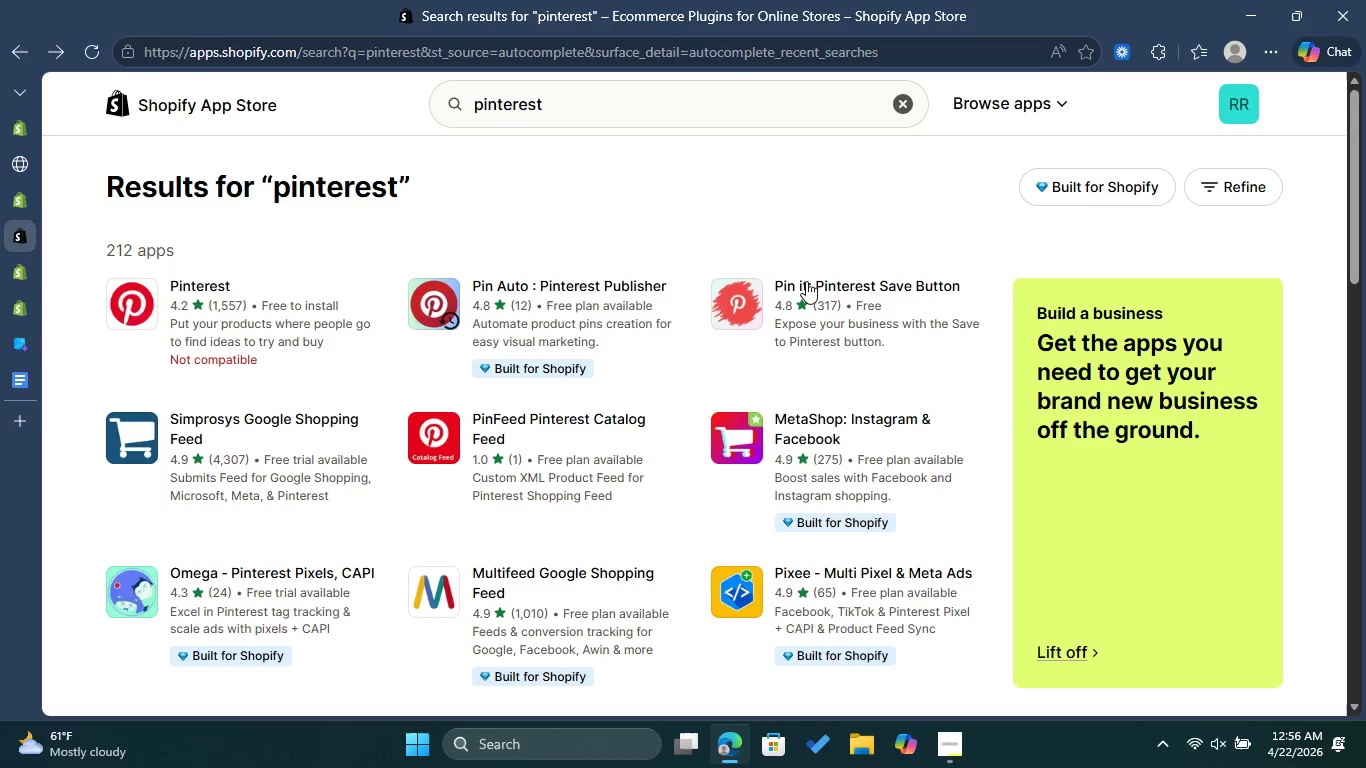 
left_click([820, 286])
 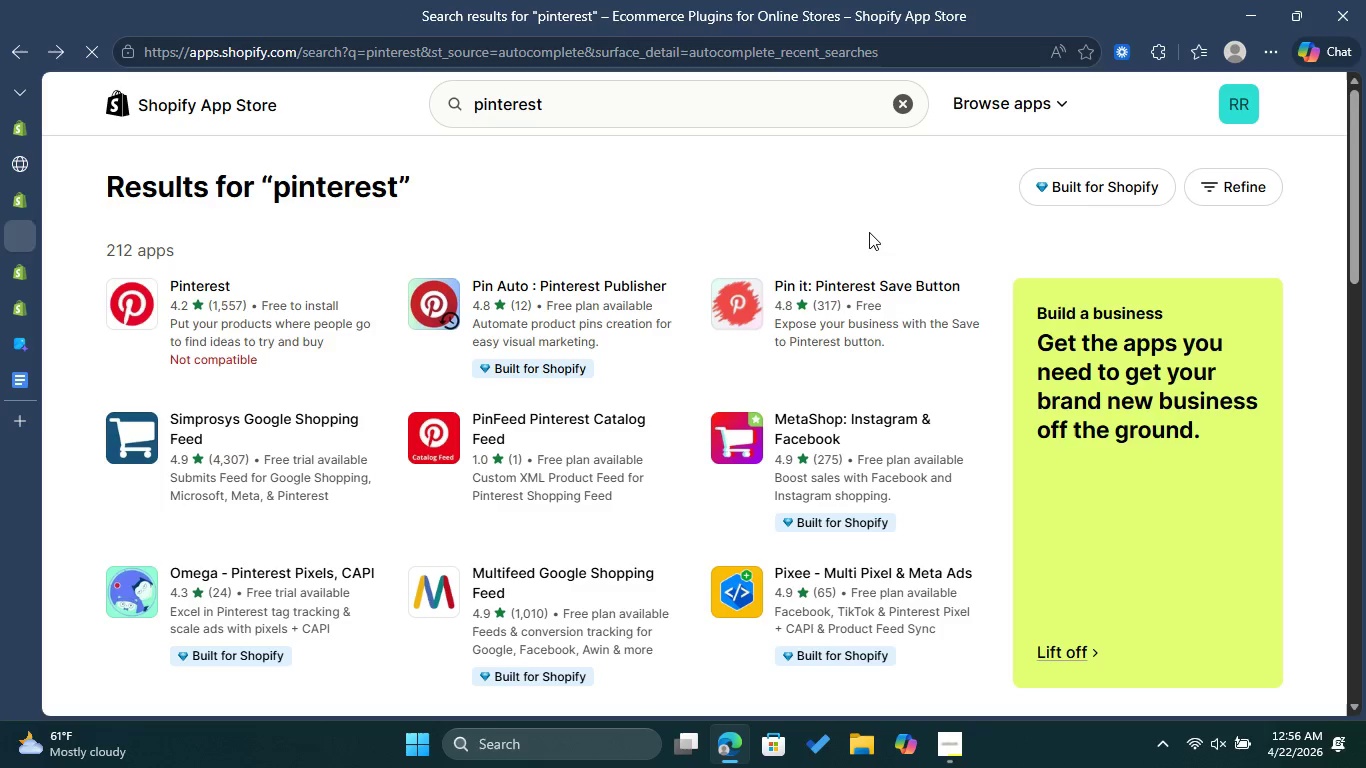 
wait(9.5)
 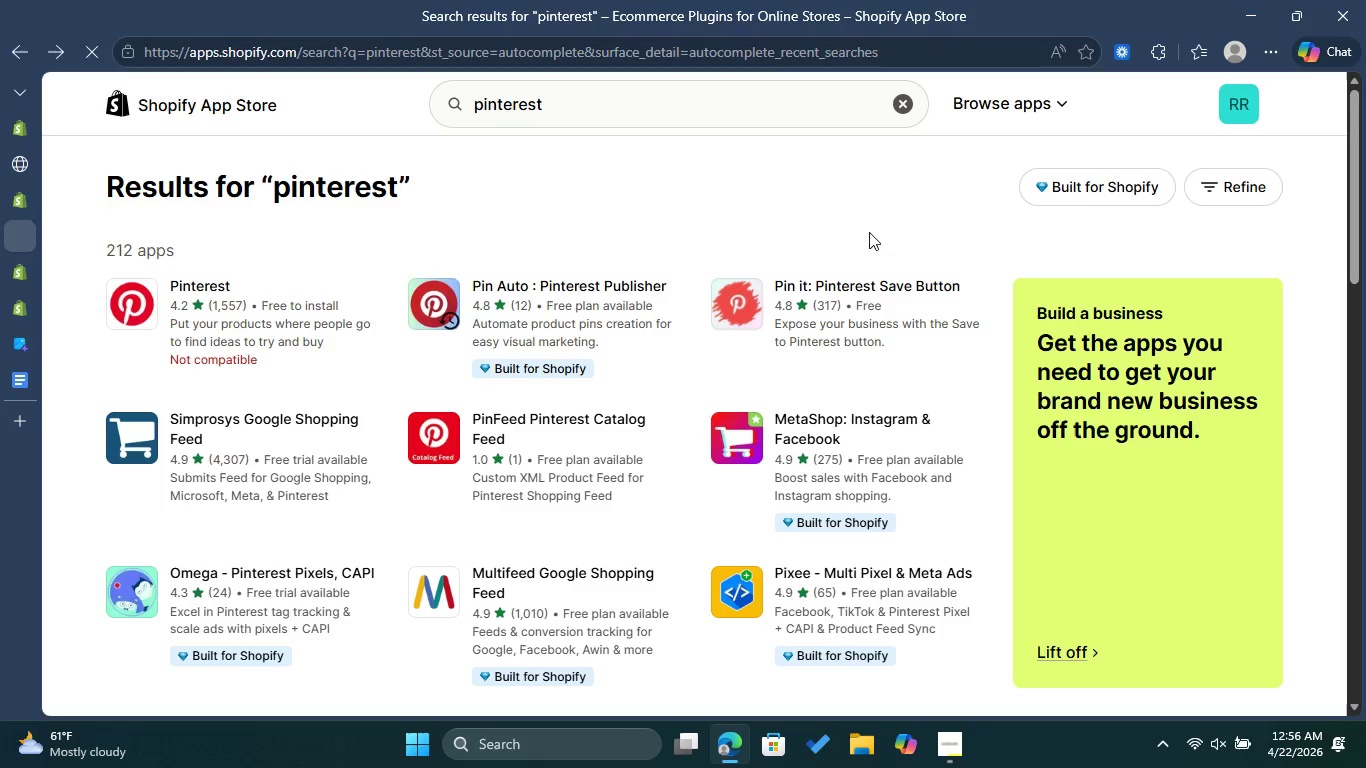 
left_click([233, 504])
 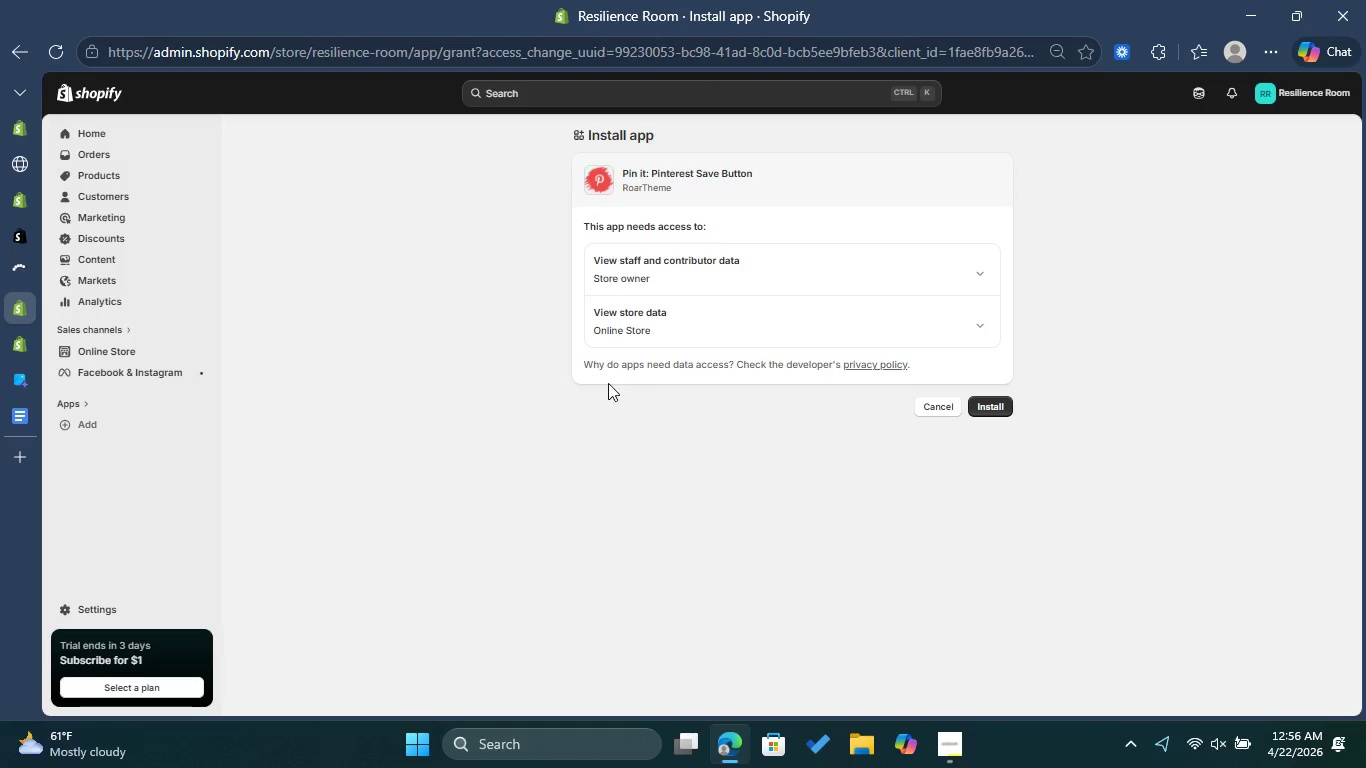 
left_click([1001, 402])
 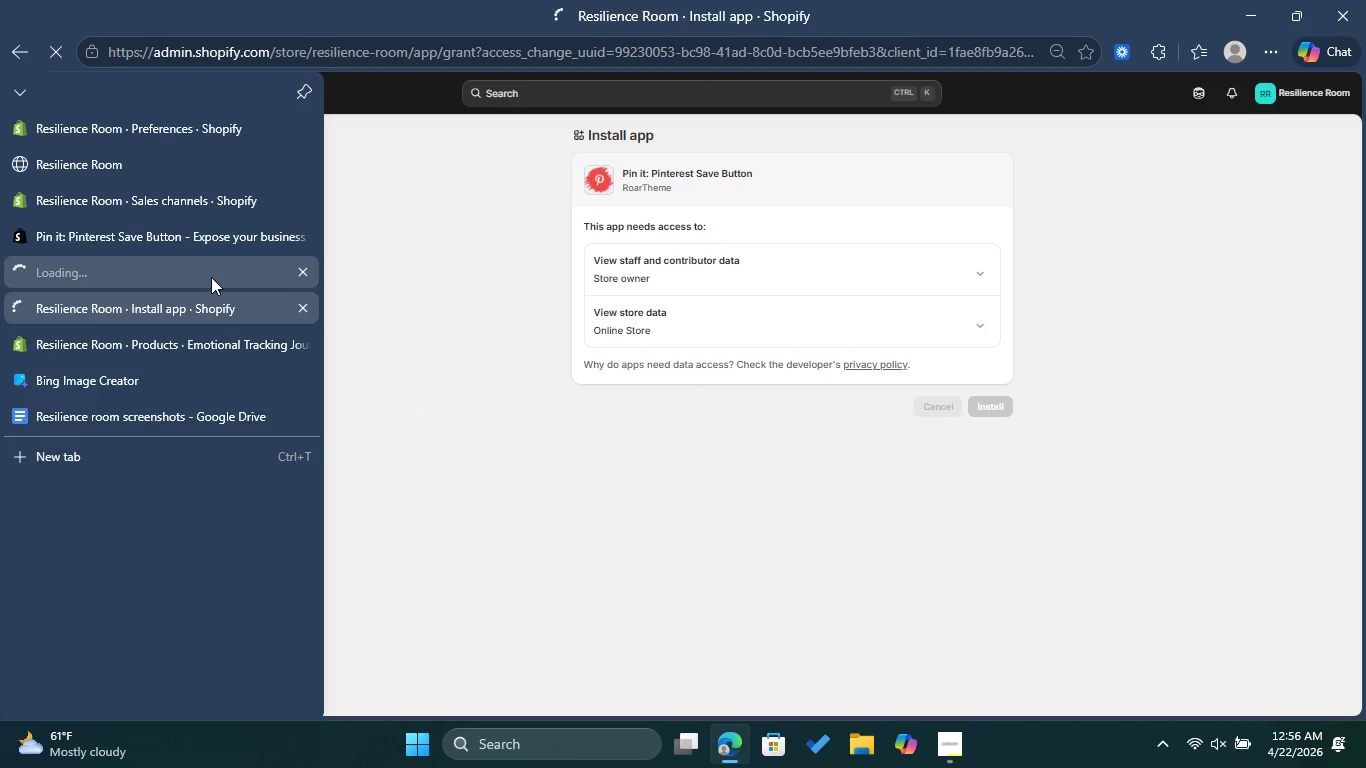 
left_click([302, 272])
 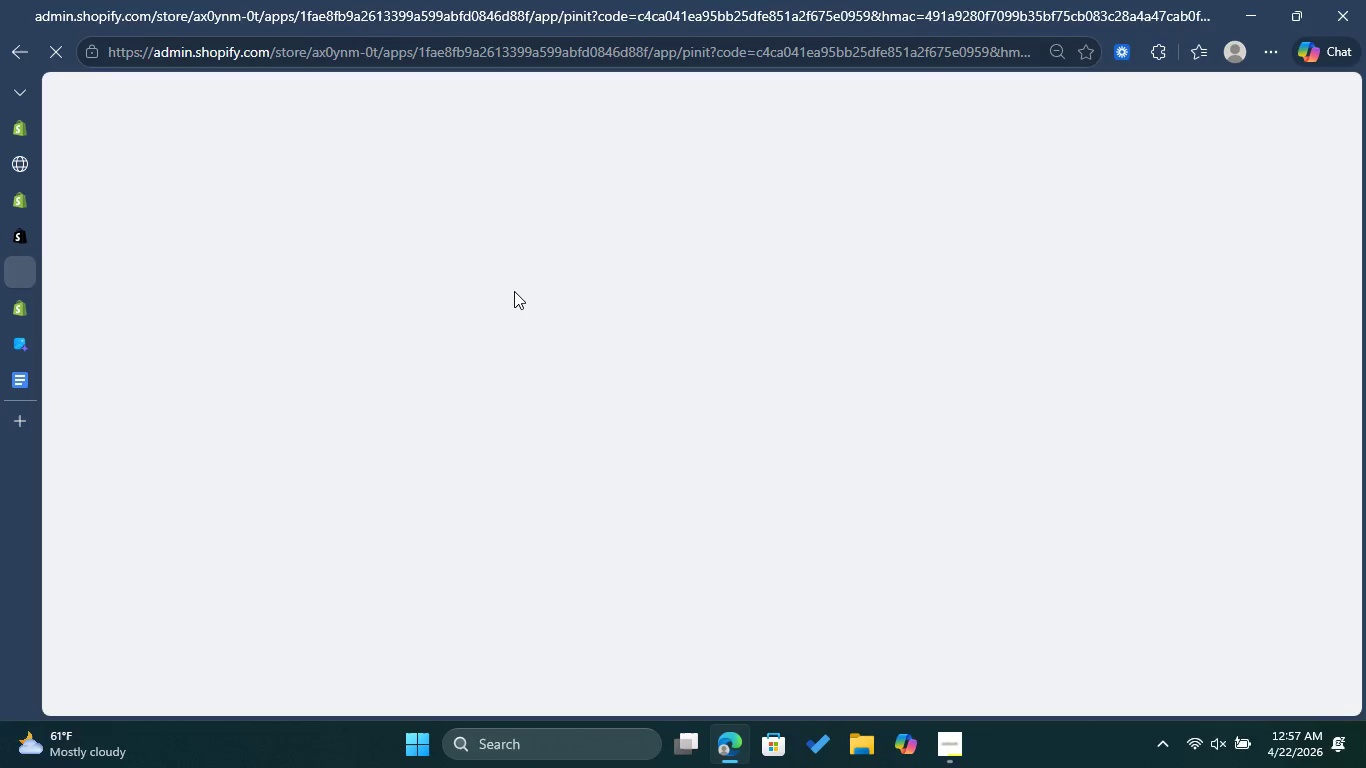 
wait(32.89)
 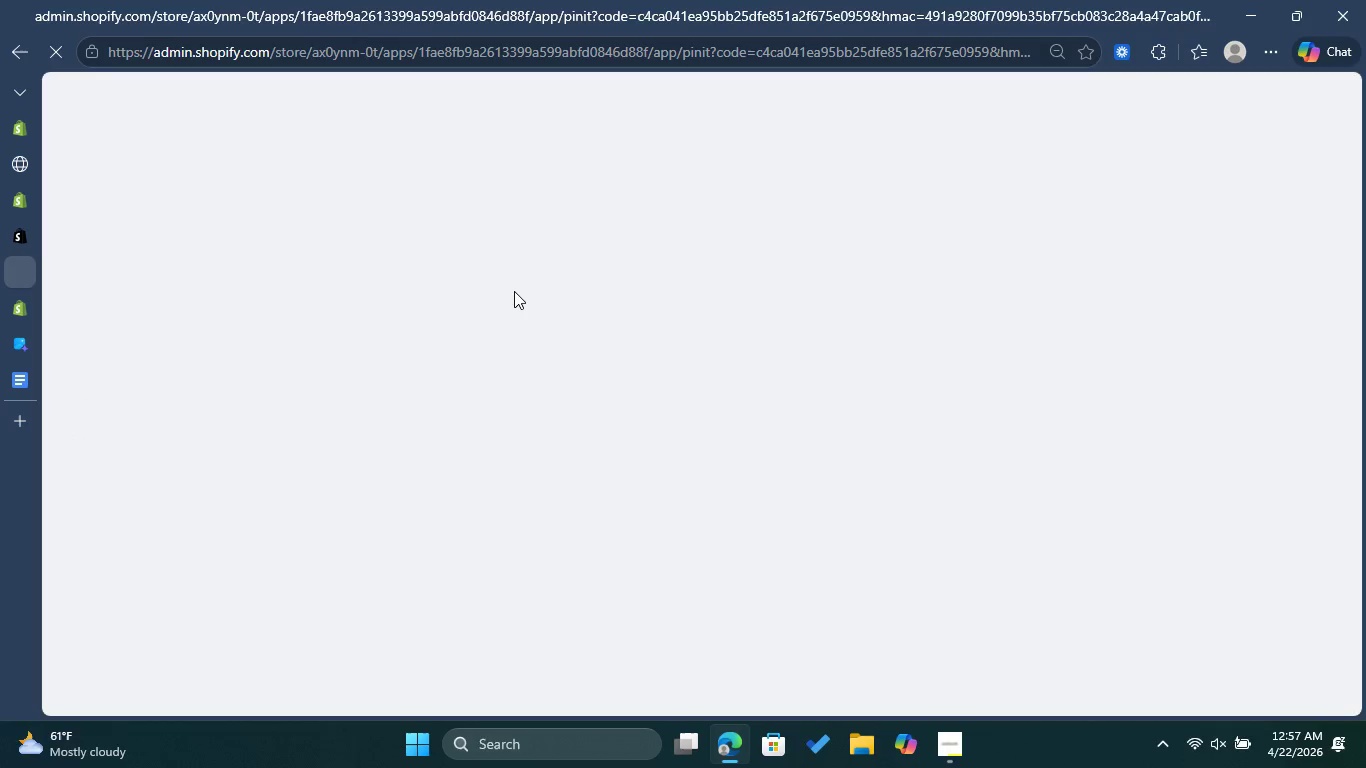 
left_click([61, 44])
 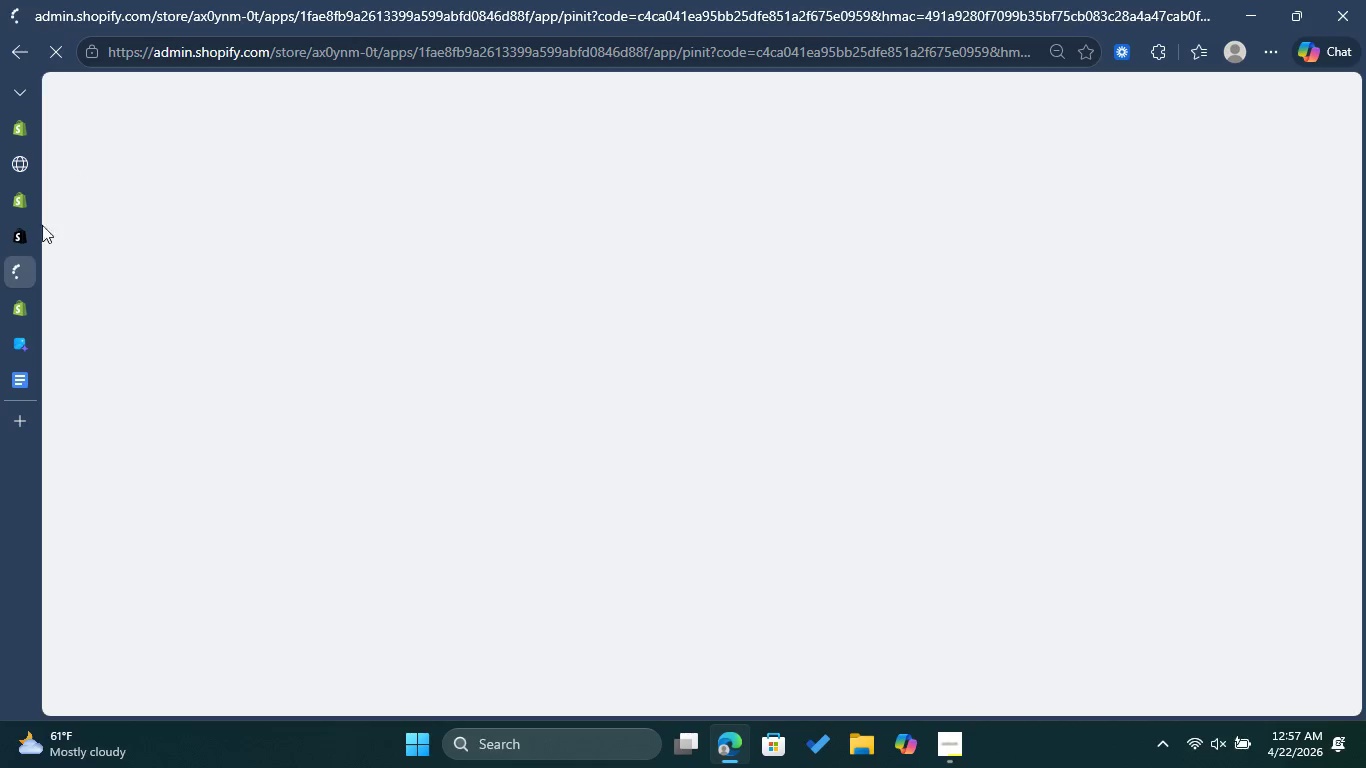 
left_click([26, 234])
 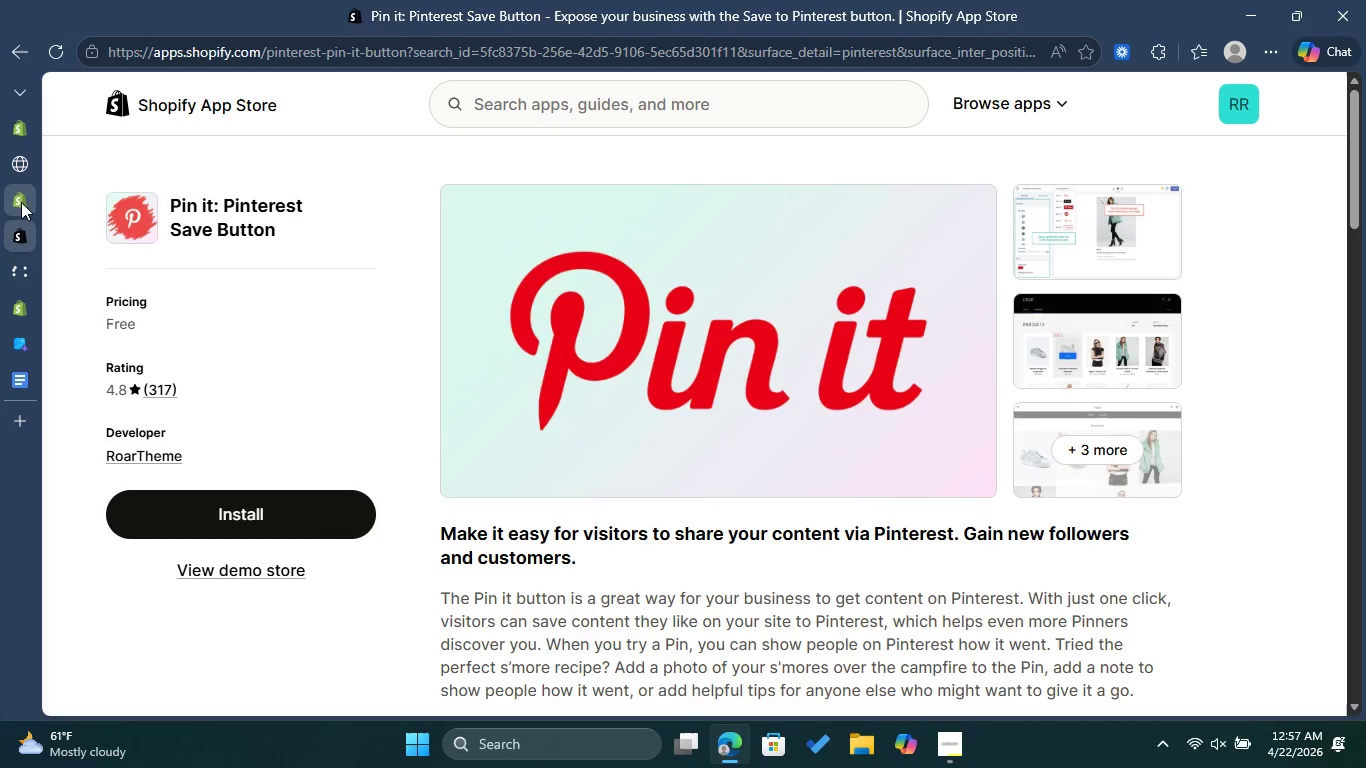 
left_click([21, 202])
 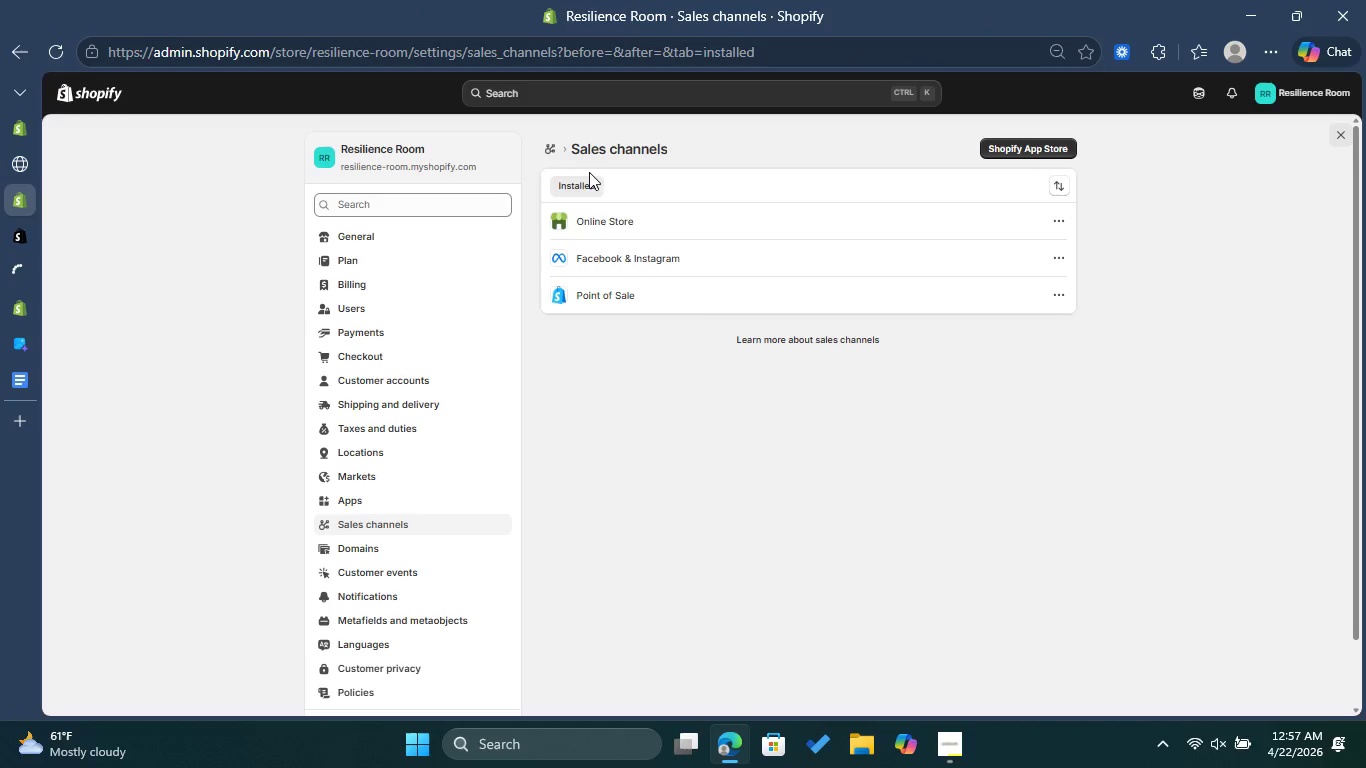 
wait(5.97)
 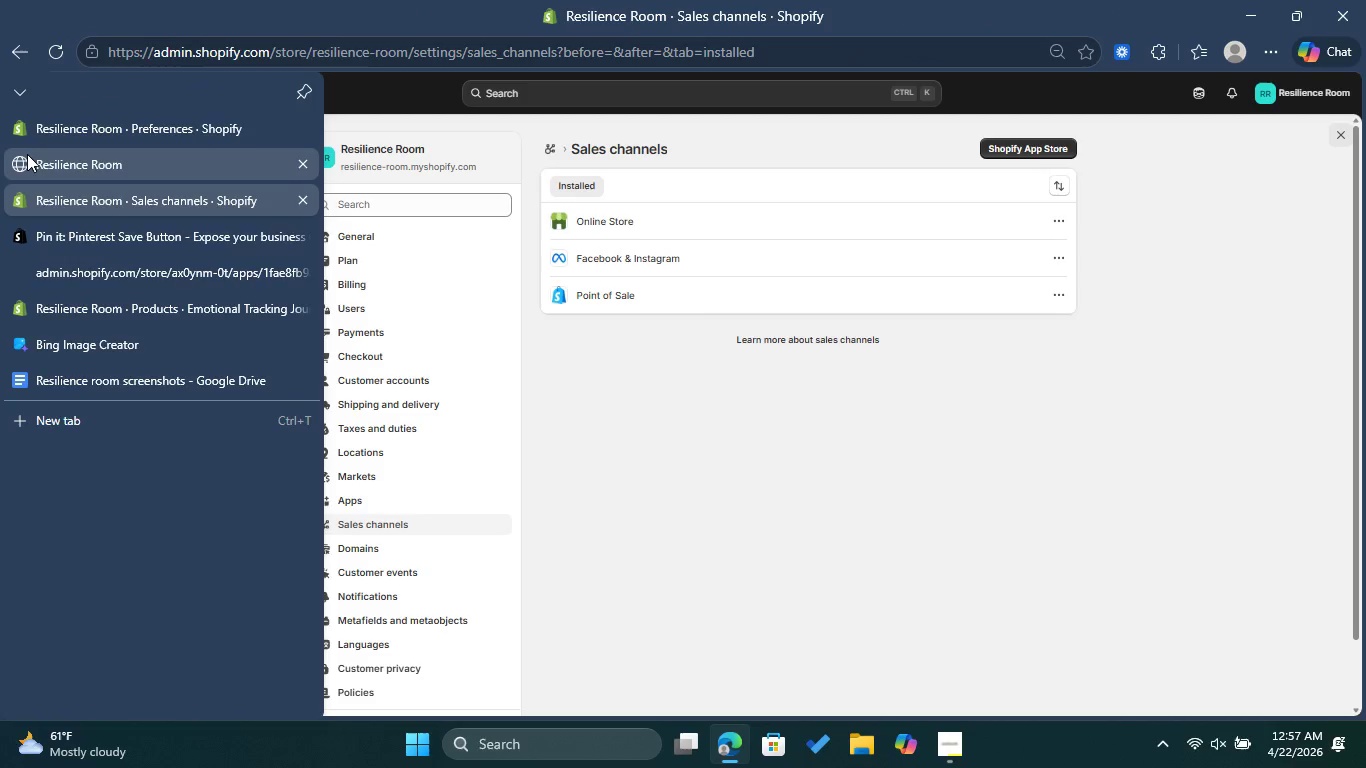 
left_click([61, 50])
 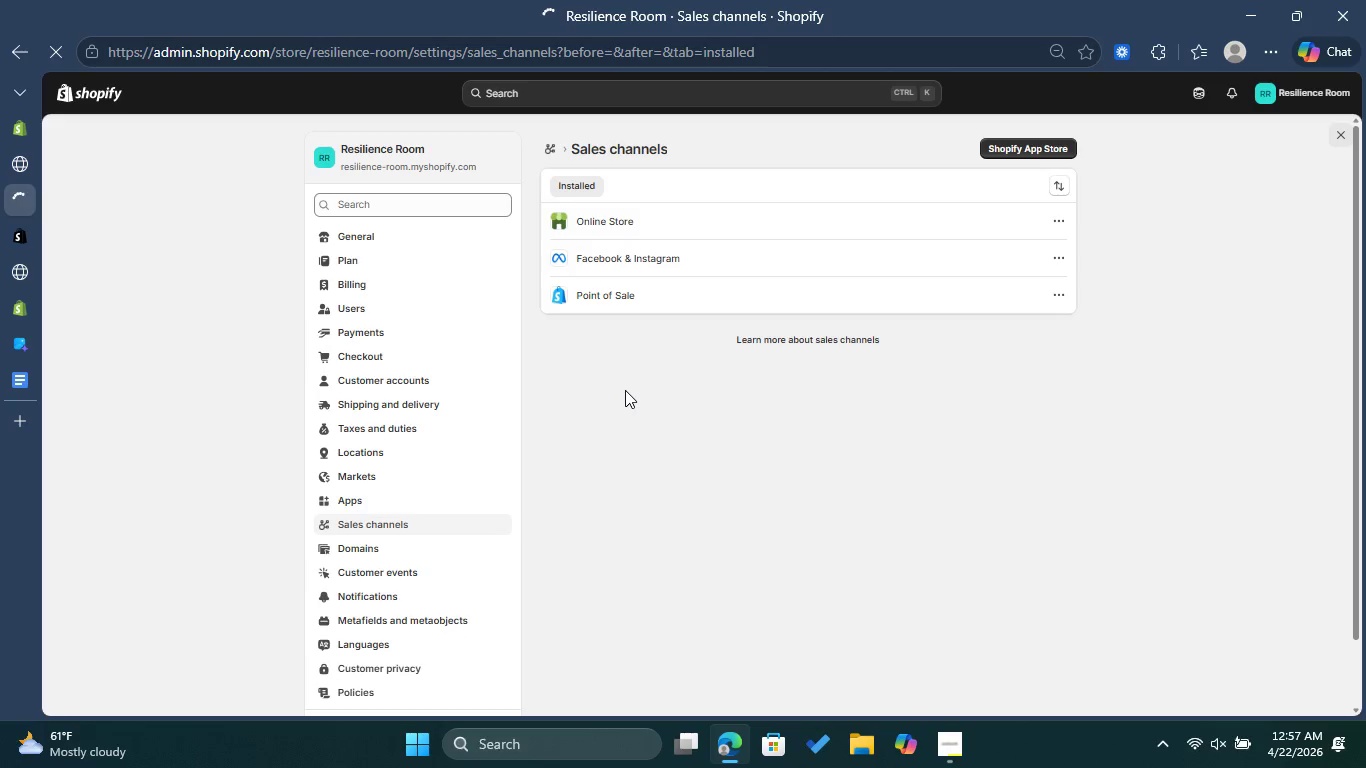 
mouse_move([30, 285])
 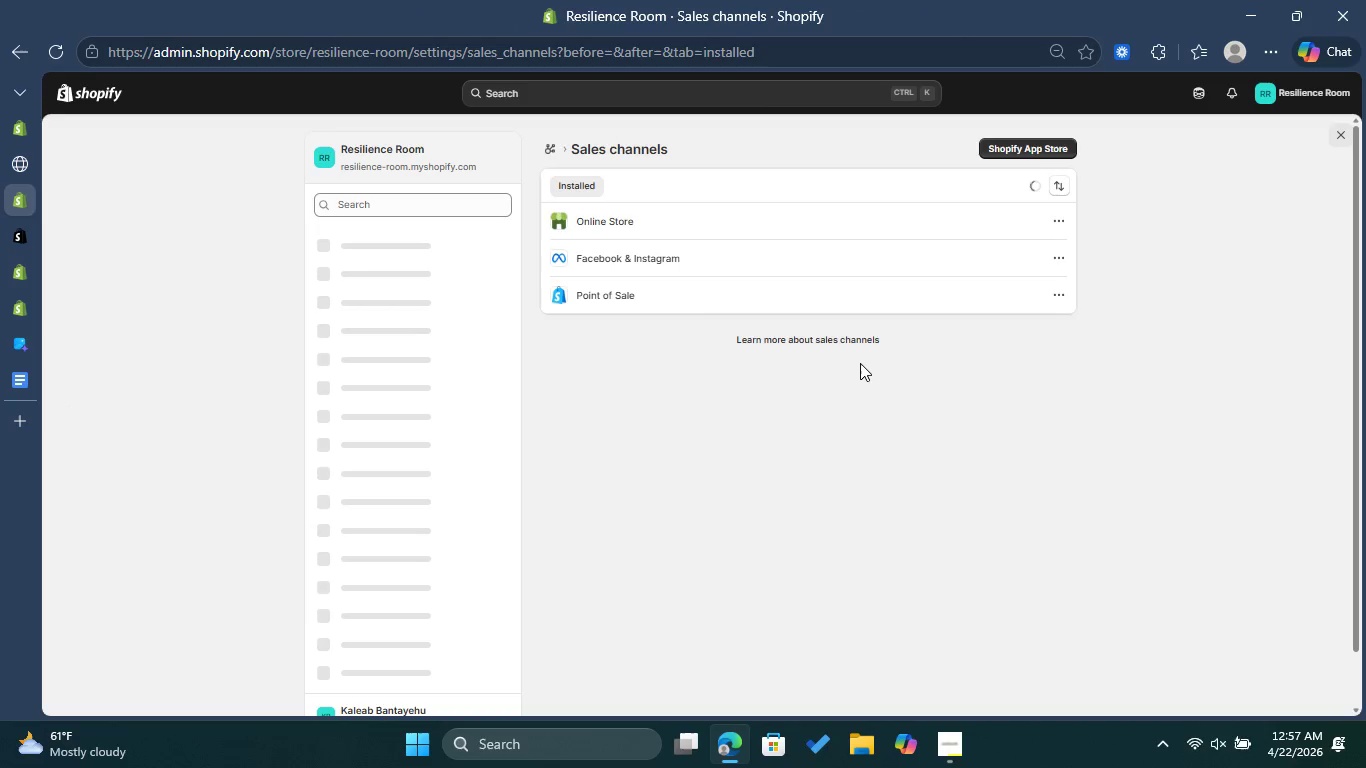 
wait(21.88)
 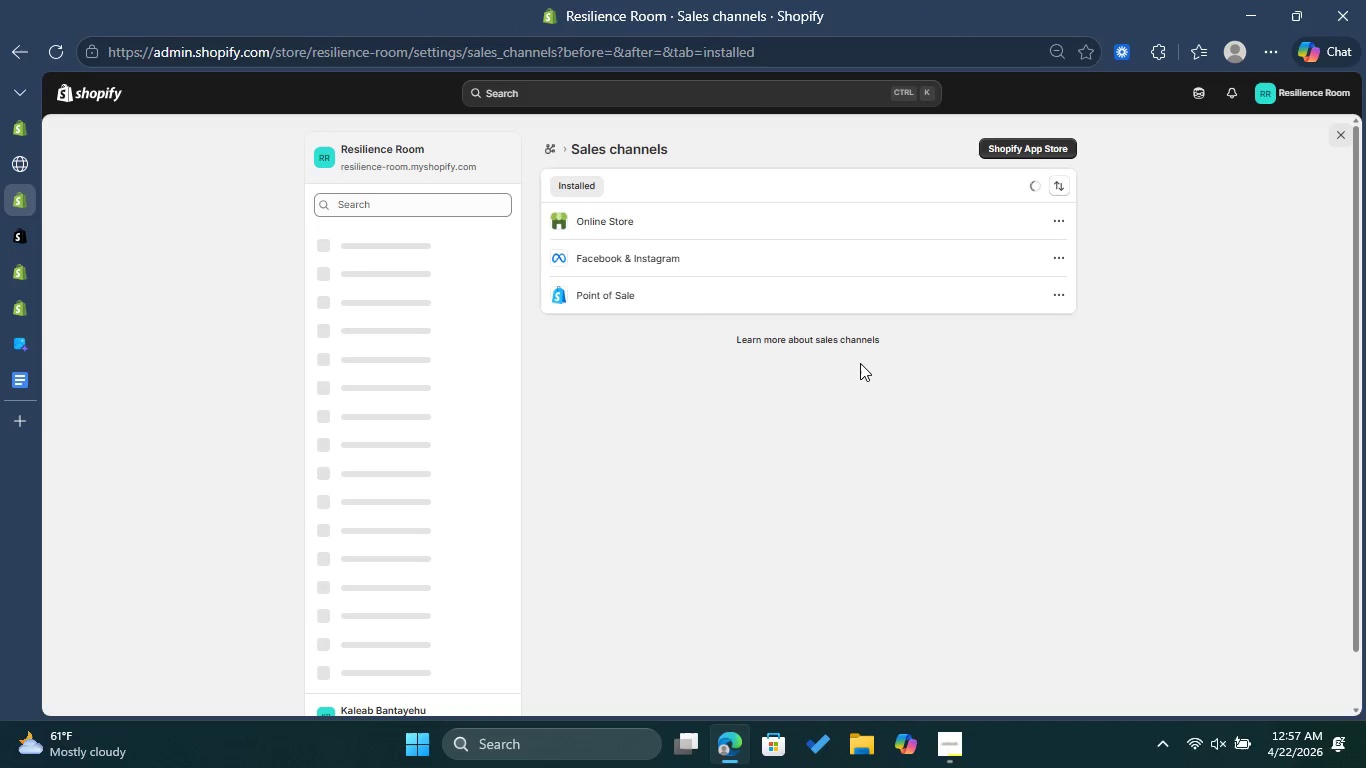 
left_click([24, 238])
 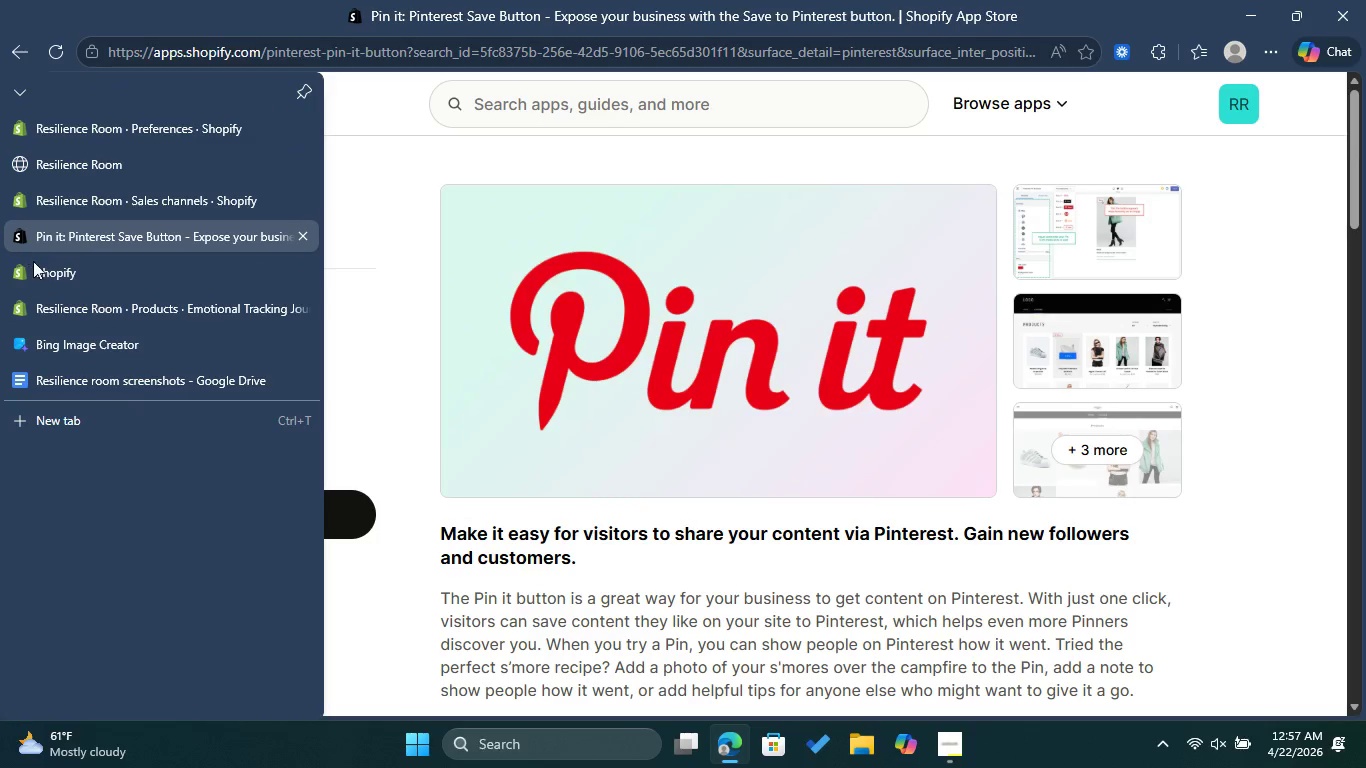 
left_click([33, 264])
 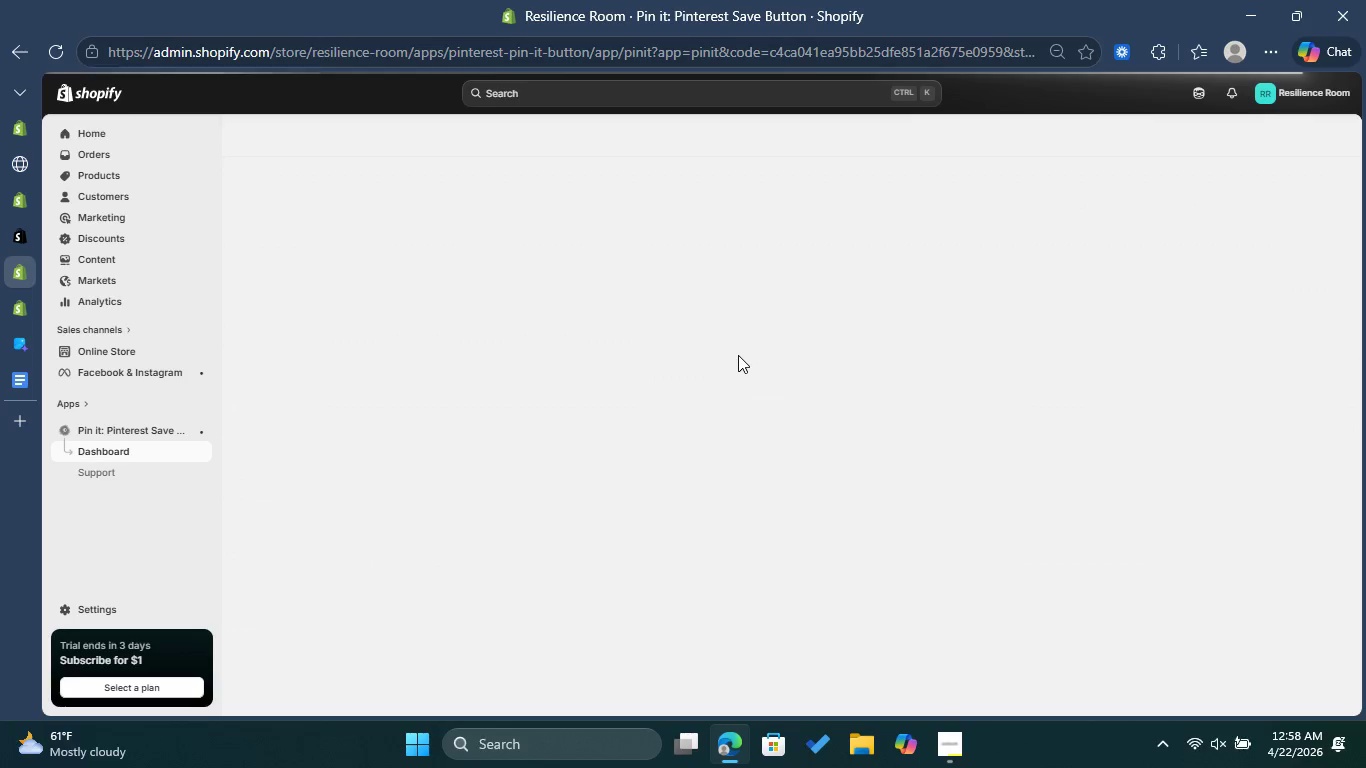 
wait(67.0)
 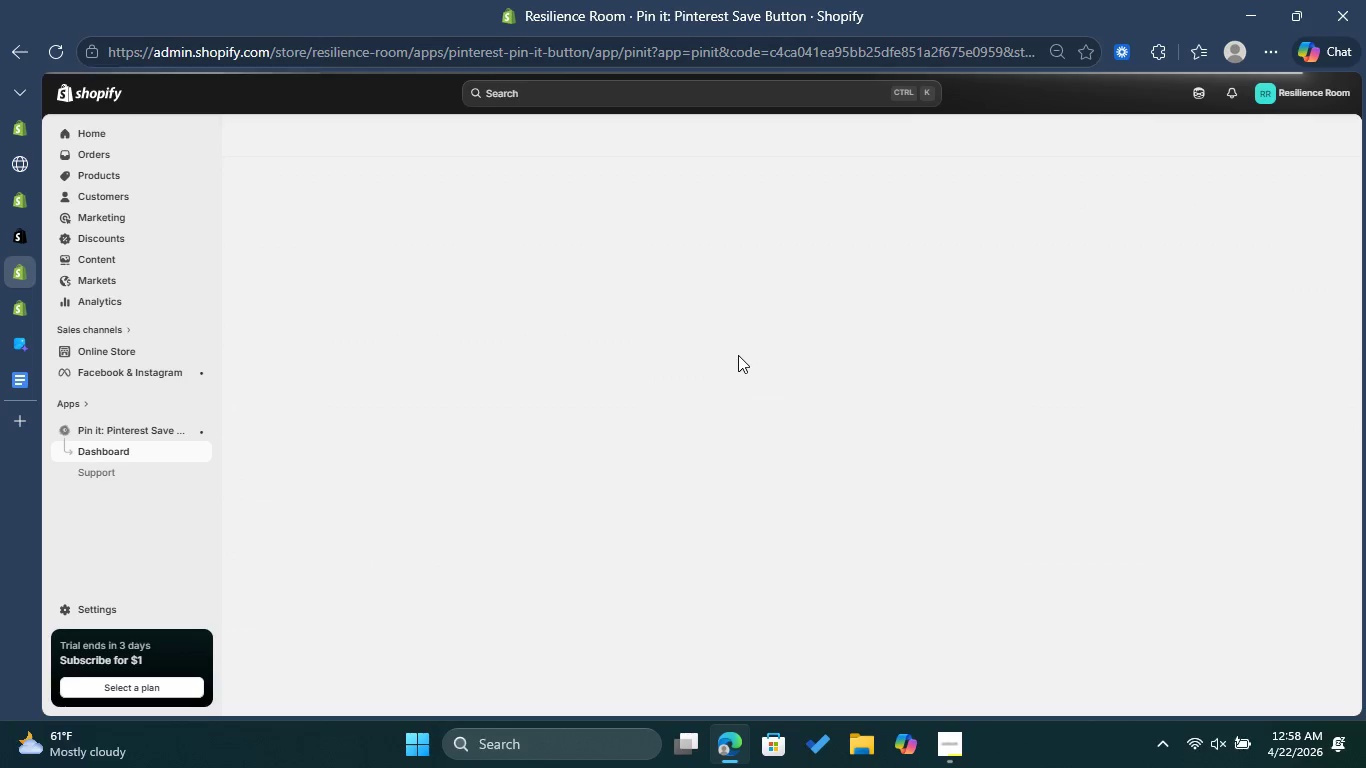 
scroll: coordinate [701, 372], scroll_direction: none, amount: 0.0
 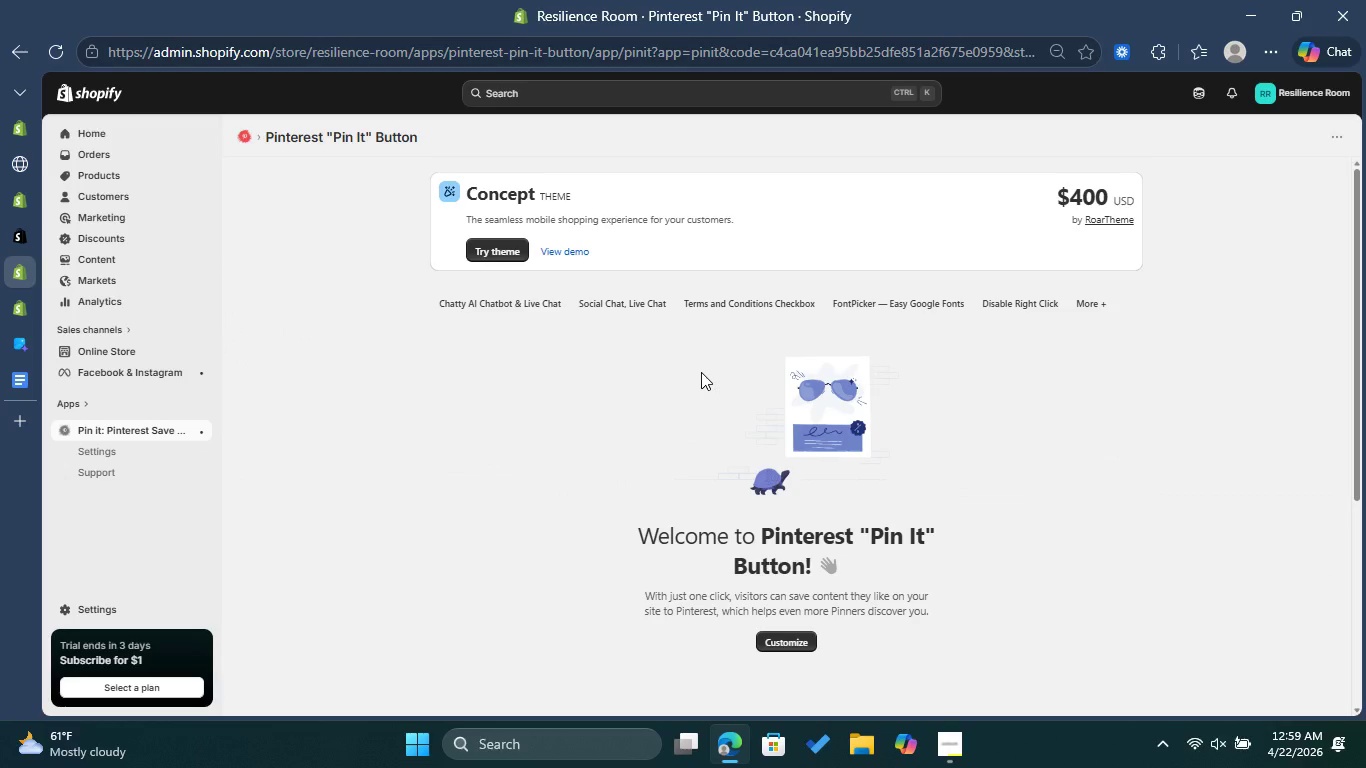 
scroll: coordinate [688, 413], scroll_direction: down, amount: 7.0
 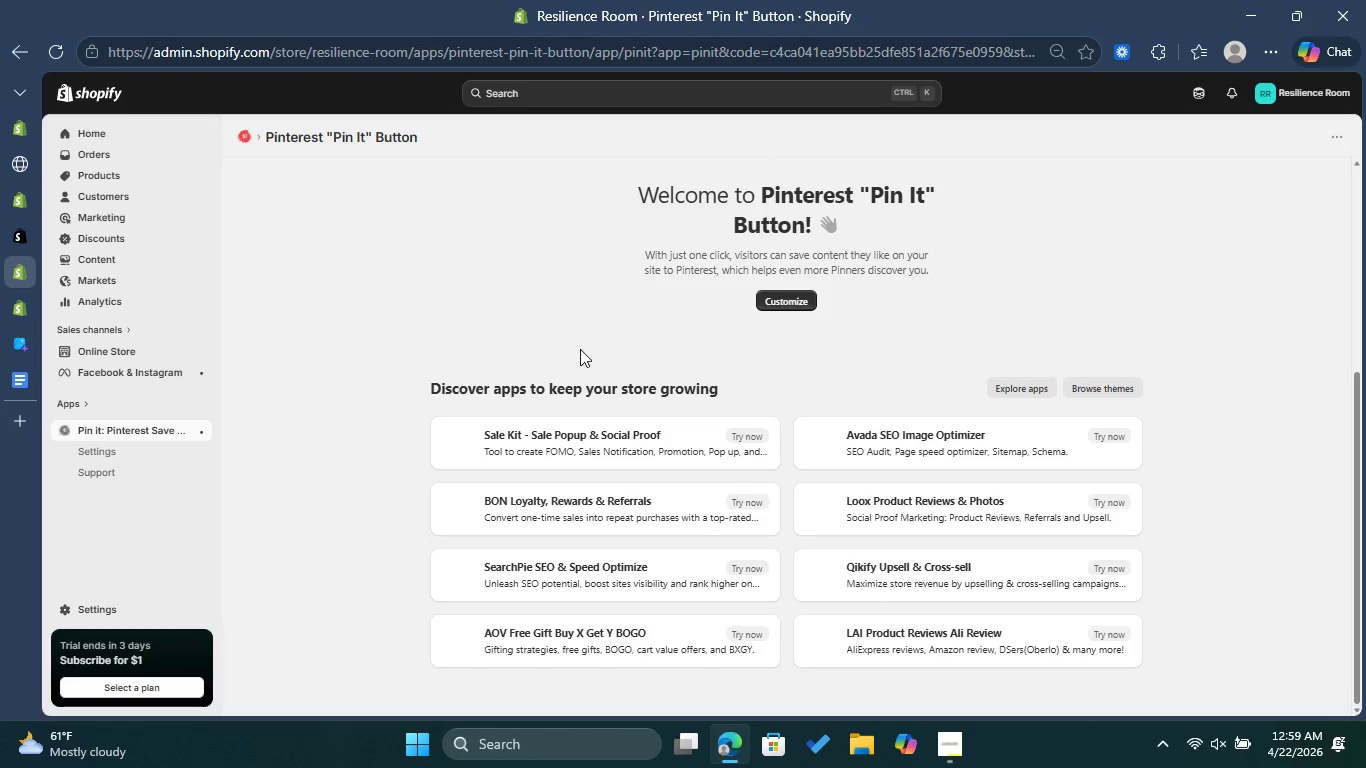 
scroll: coordinate [594, 344], scroll_direction: up, amount: 4.0
 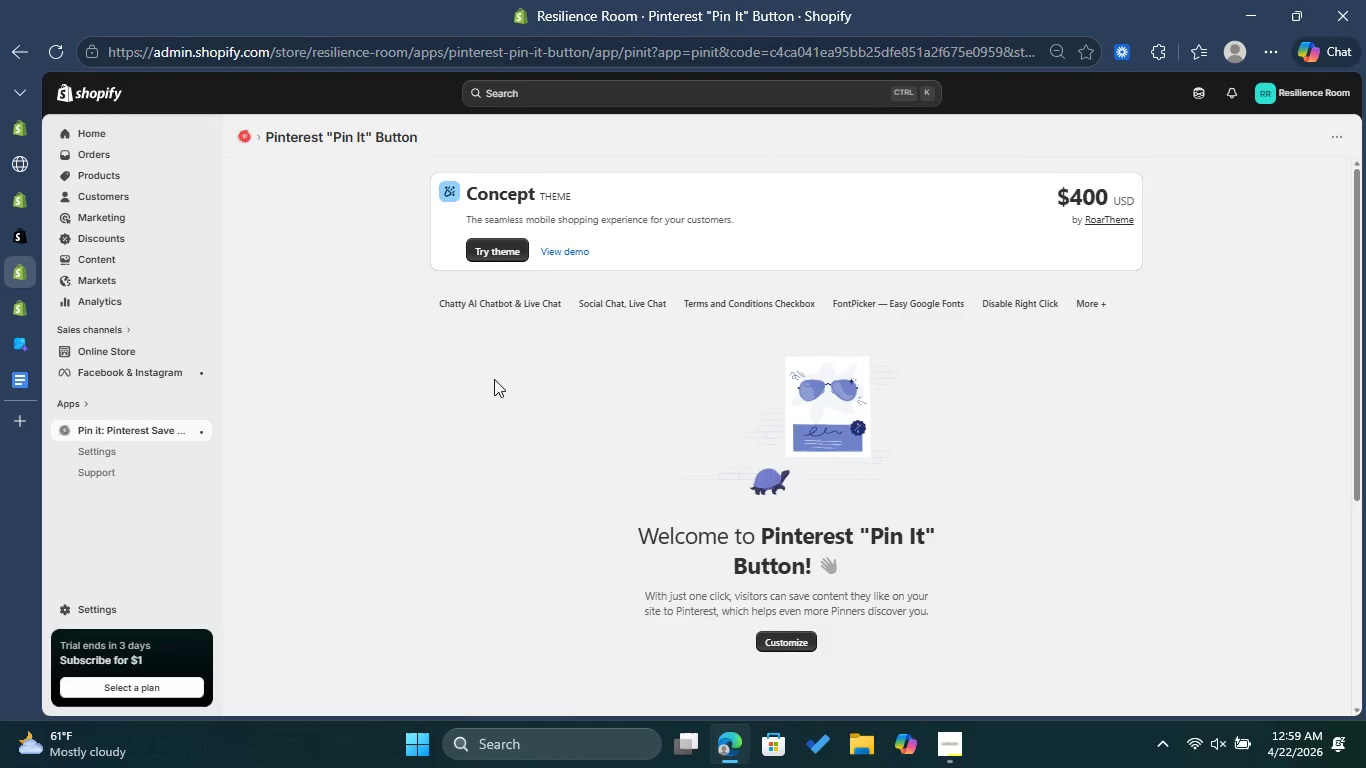 
scroll: coordinate [512, 388], scroll_direction: down, amount: 5.0
 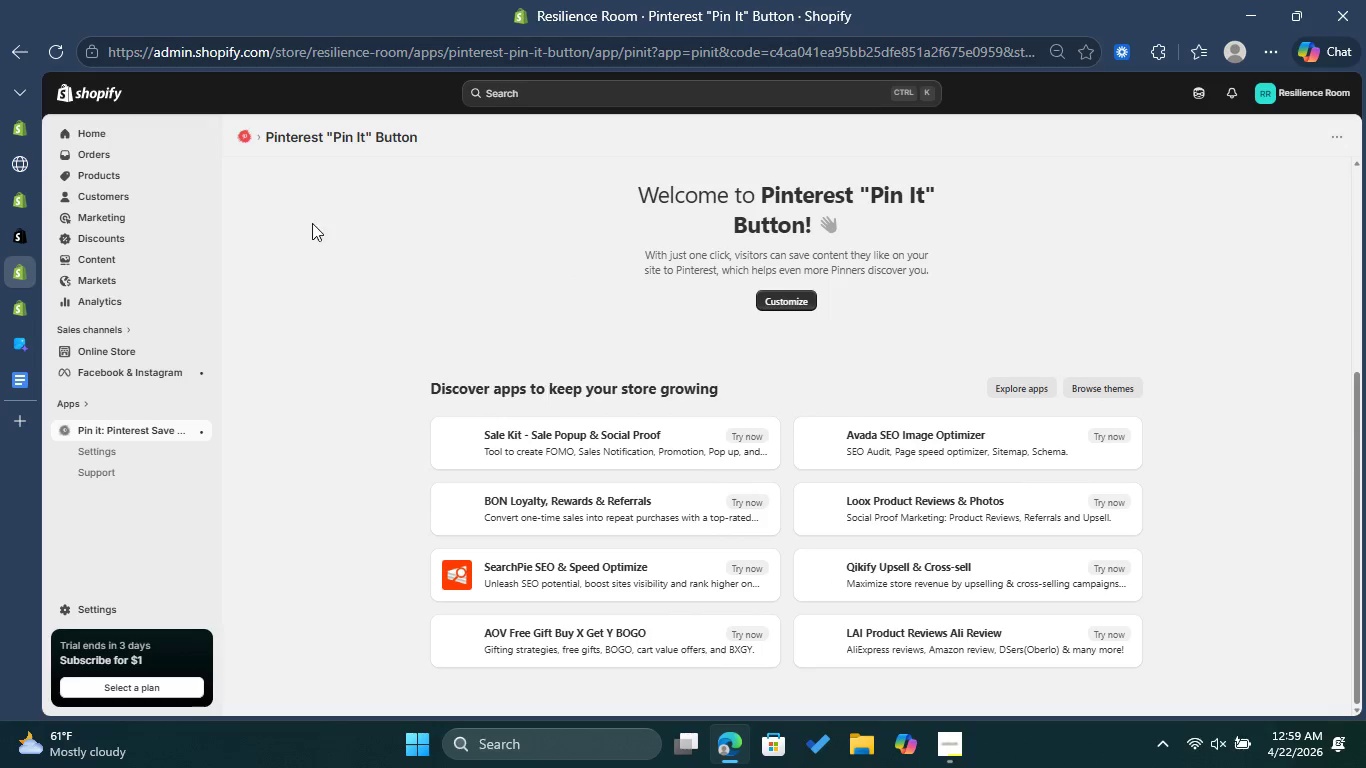 
scroll: coordinate [211, 166], scroll_direction: up, amount: 3.0
 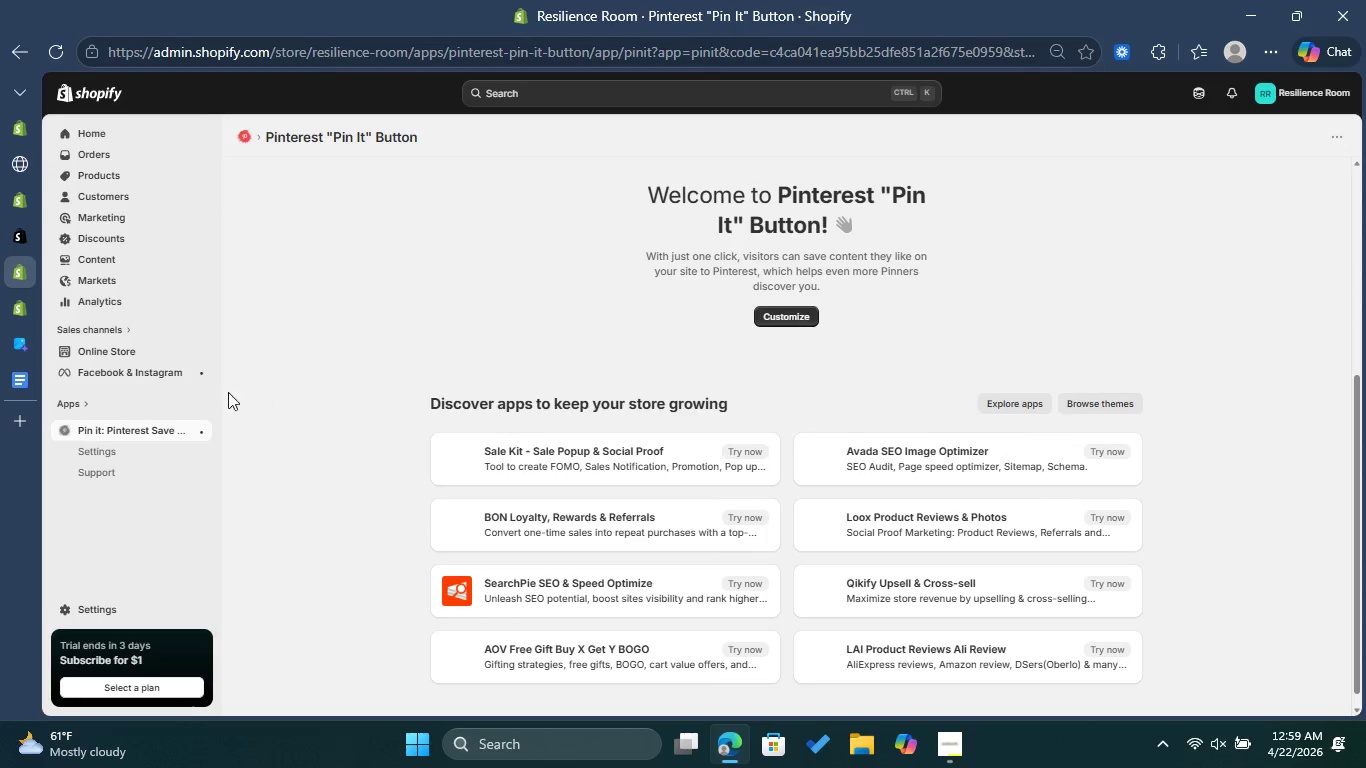 
wait(6.14)
 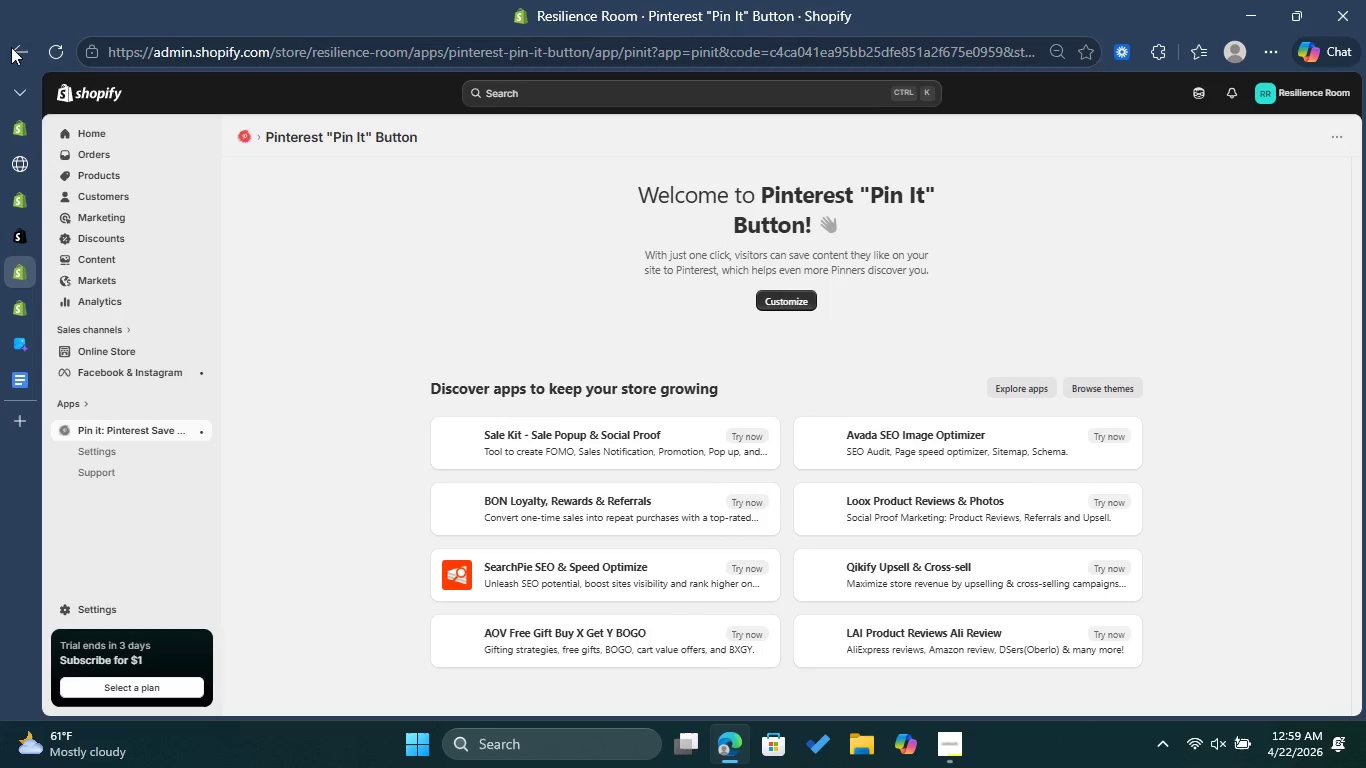 
left_click([116, 179])
 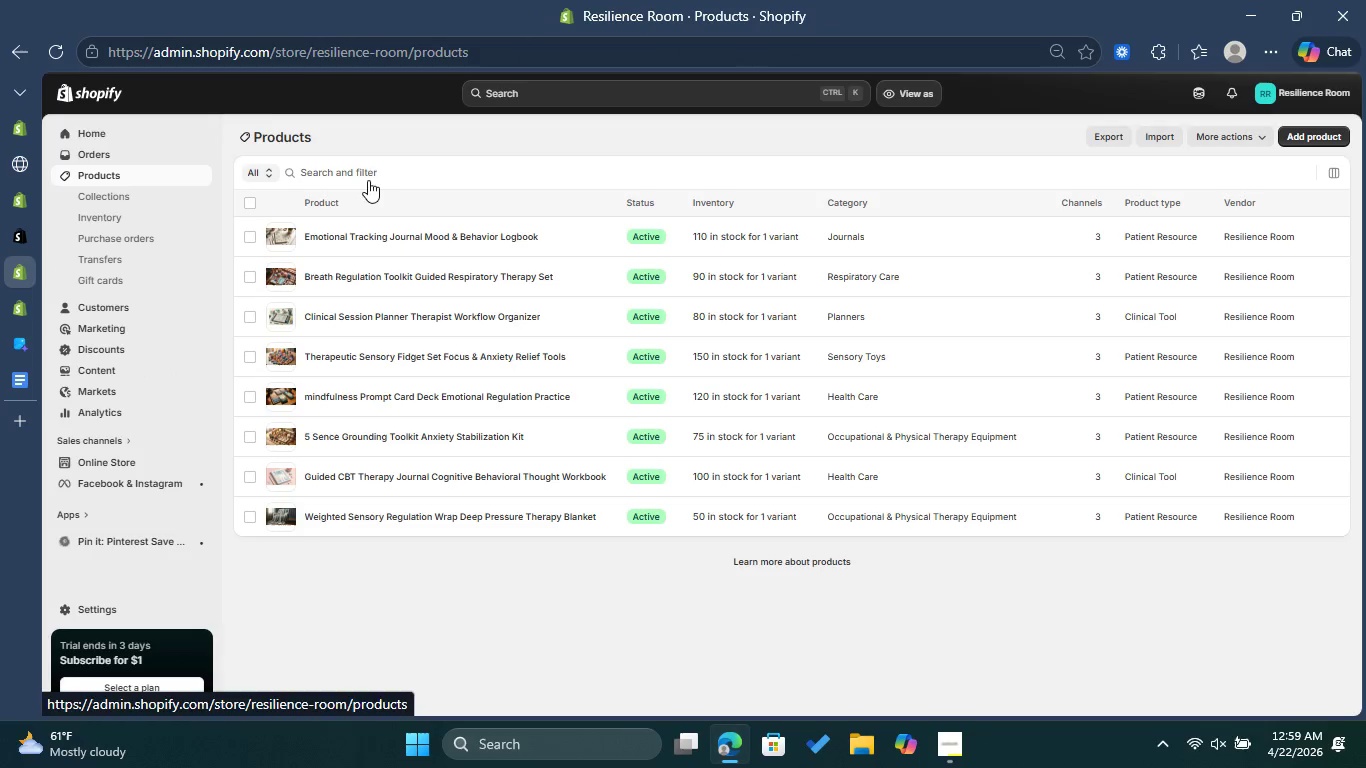 
wait(7.27)
 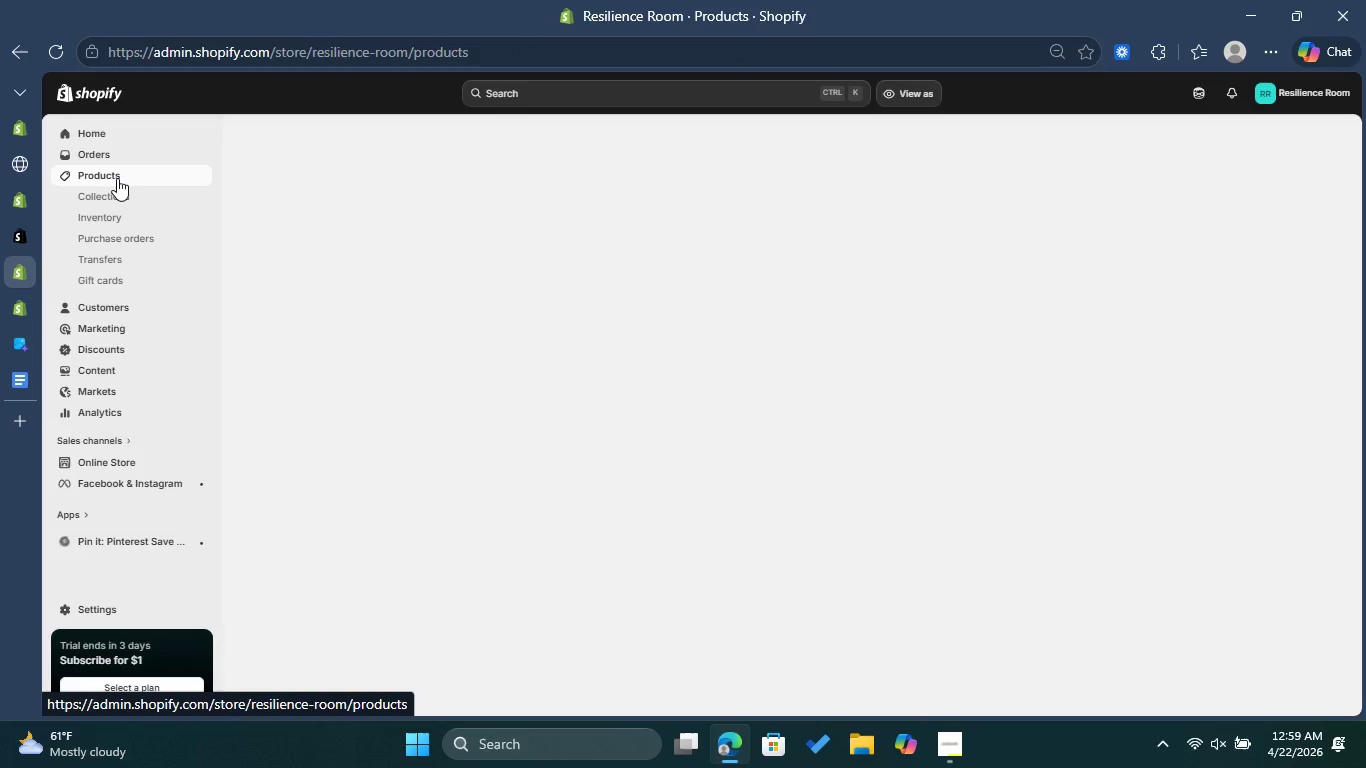 
left_click([26, 242])
 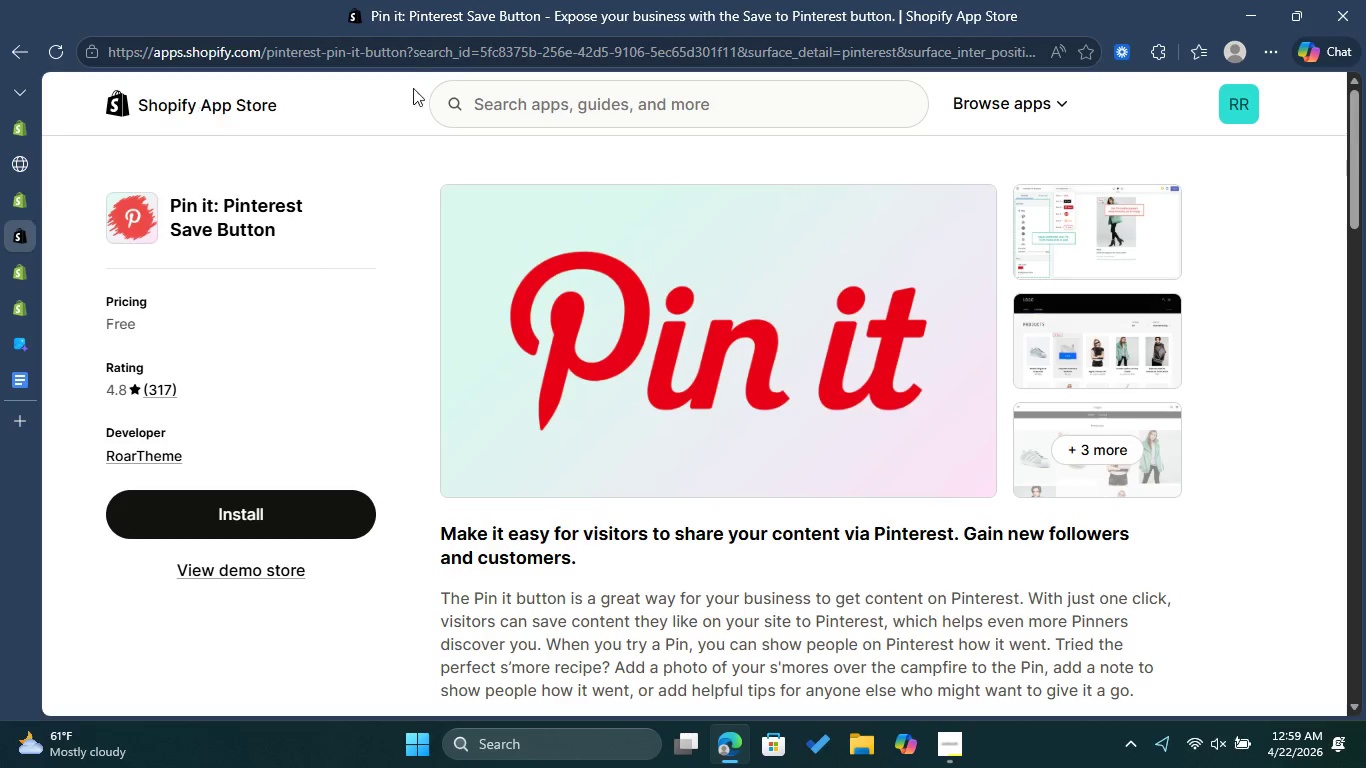 
left_click([557, 108])
 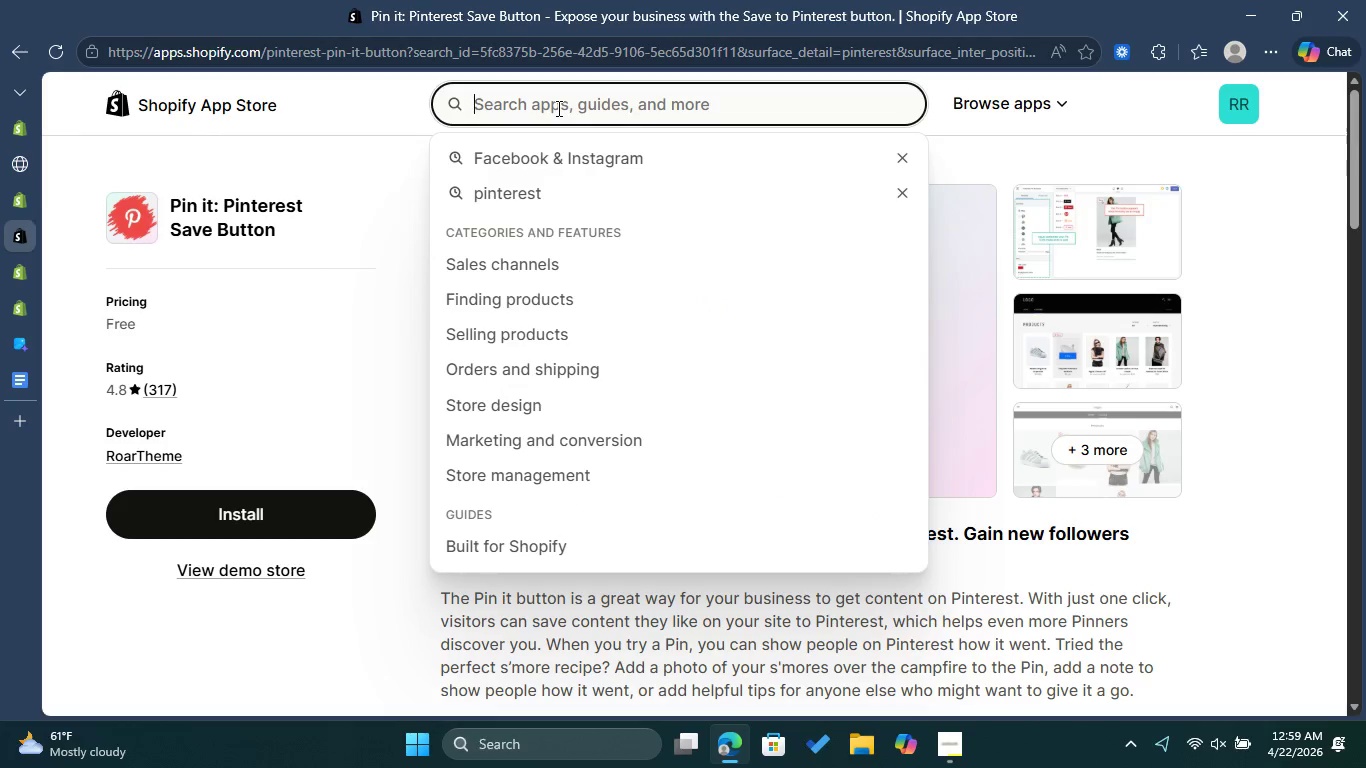 
key(P)
 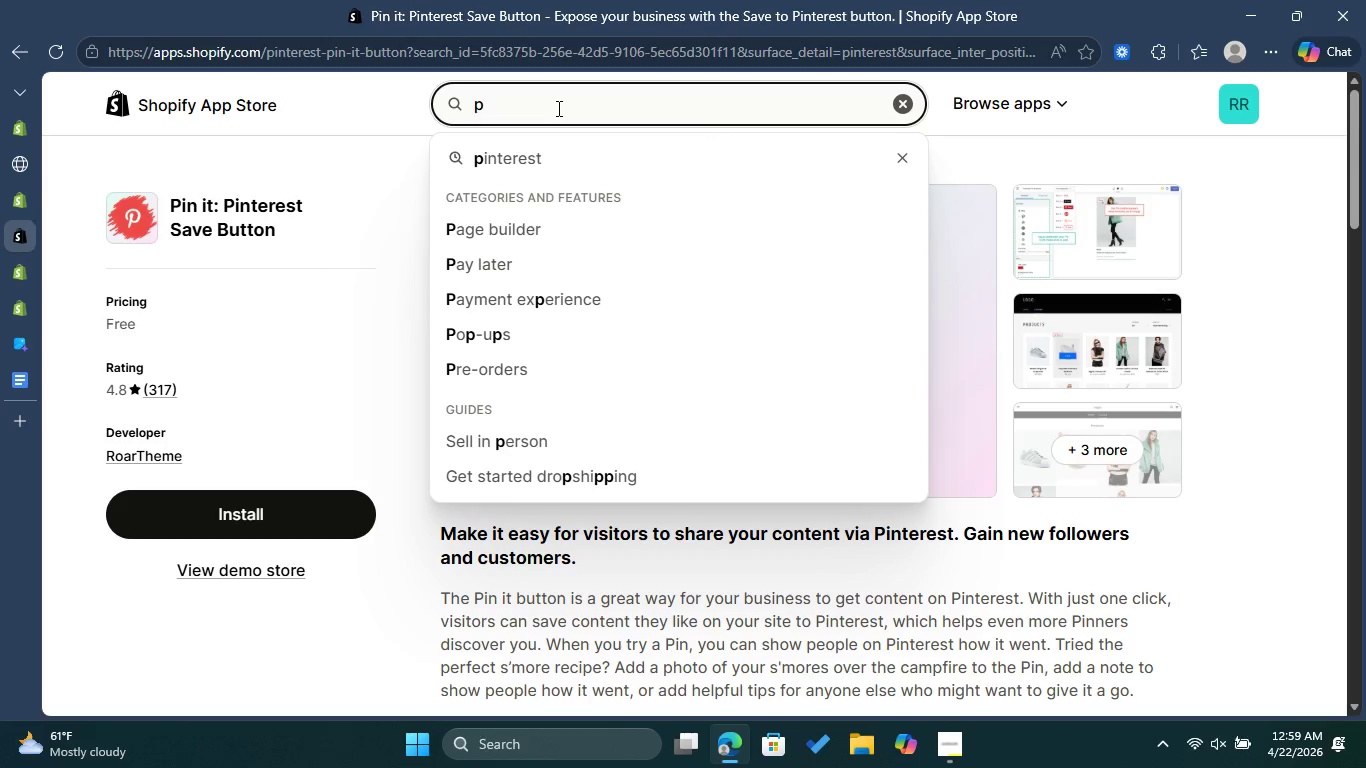 
left_click([574, 166])
 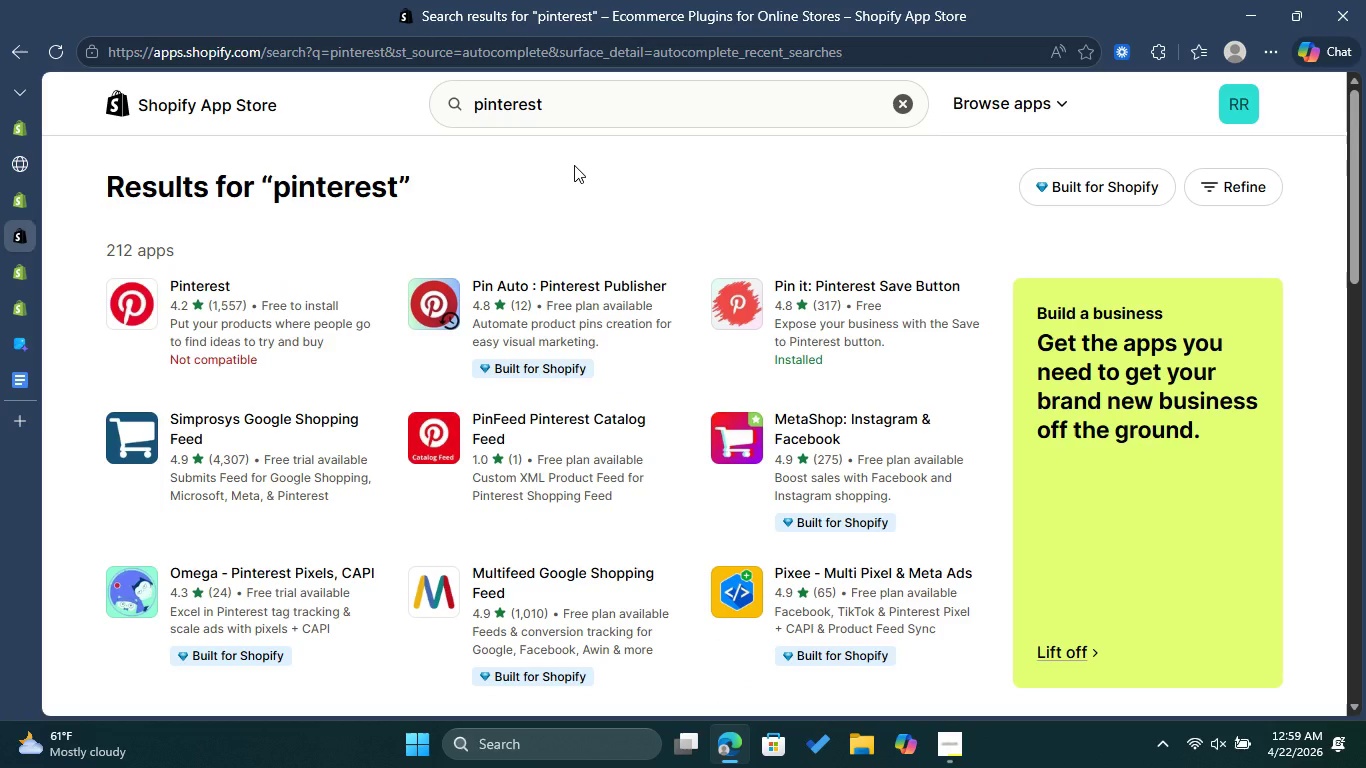 
wait(16.39)
 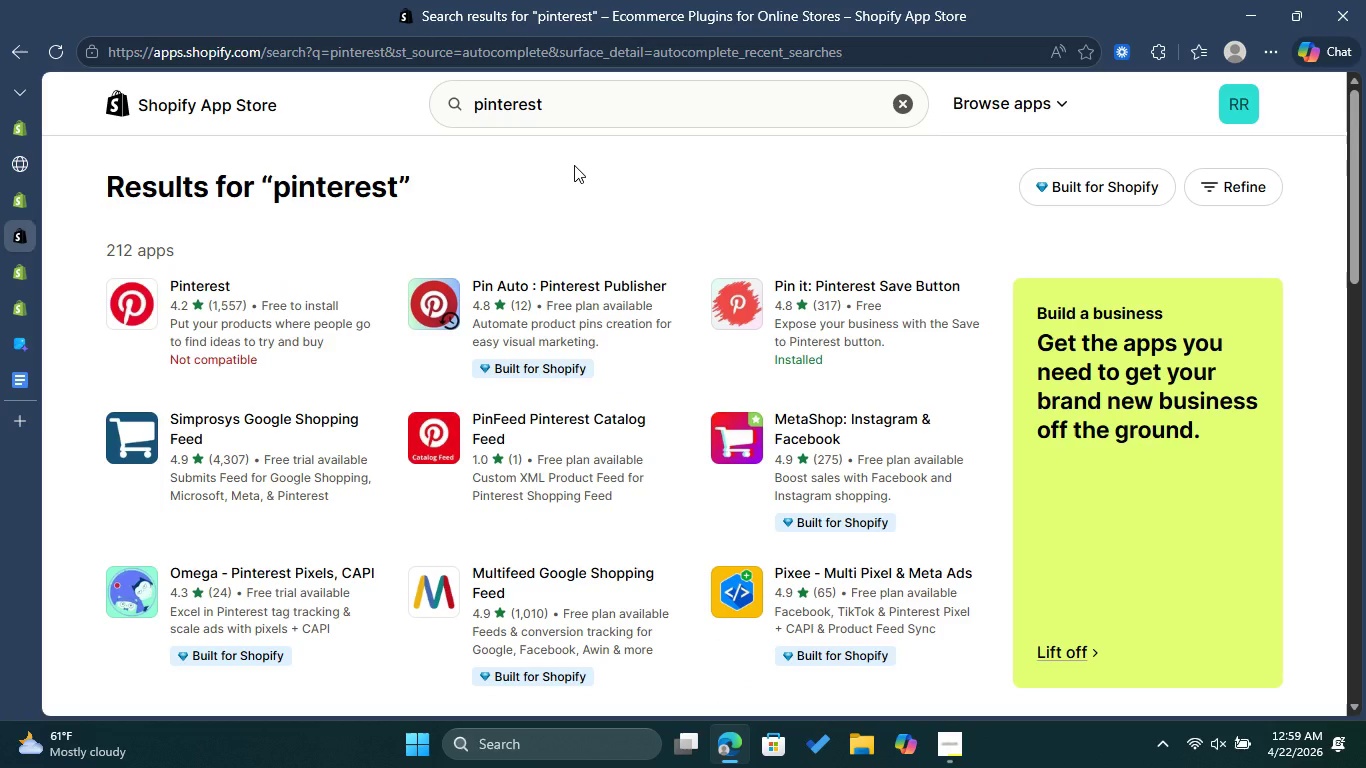 
scroll: coordinate [585, 264], scroll_direction: down, amount: 1.0
 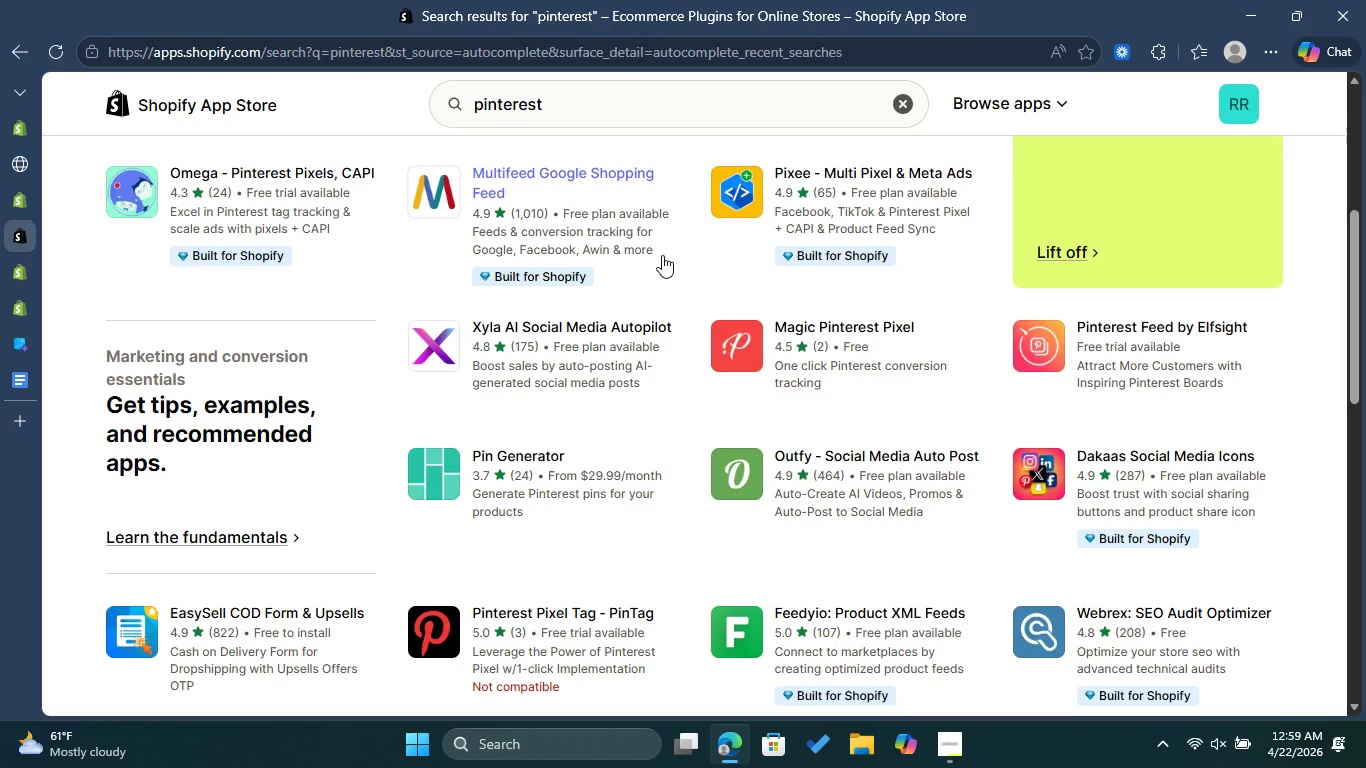 
scroll: coordinate [616, 247], scroll_direction: up, amount: 10.0
 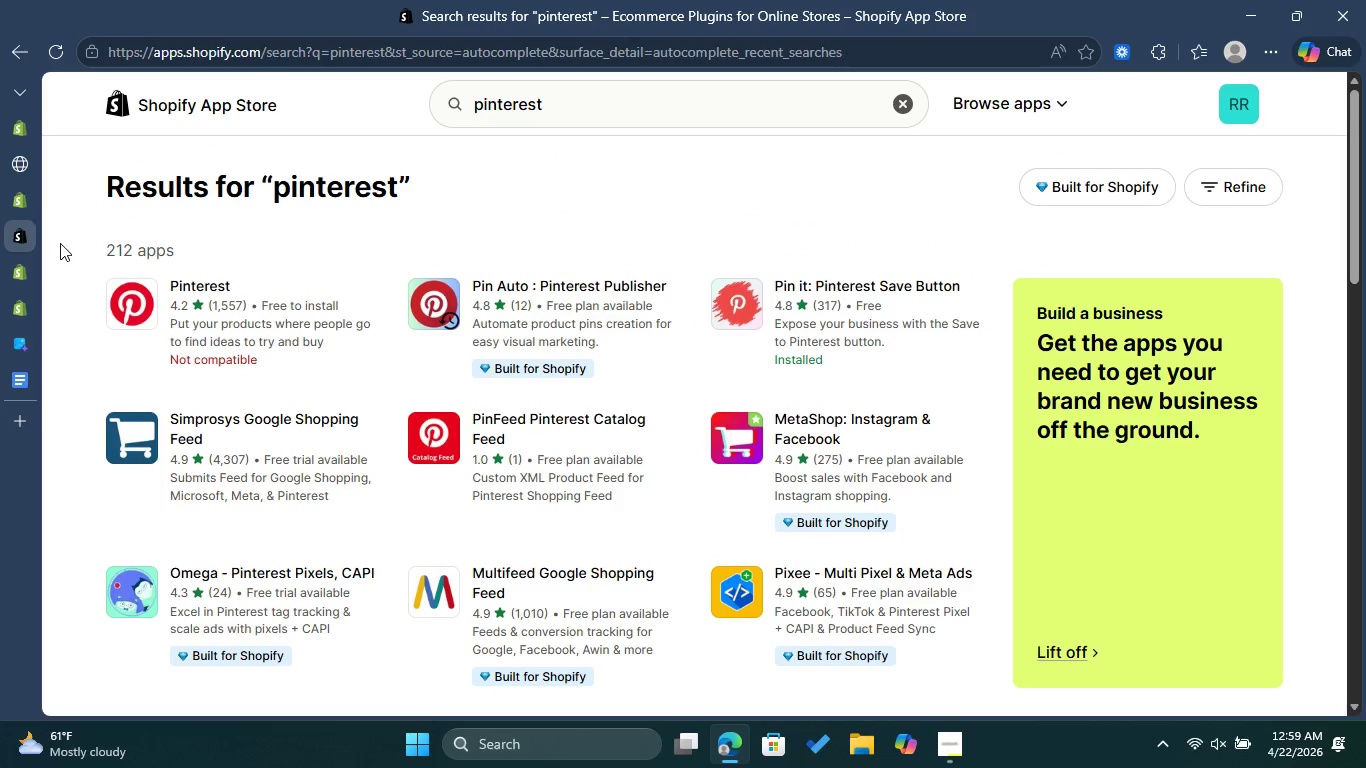 
mouse_move([34, 197])
 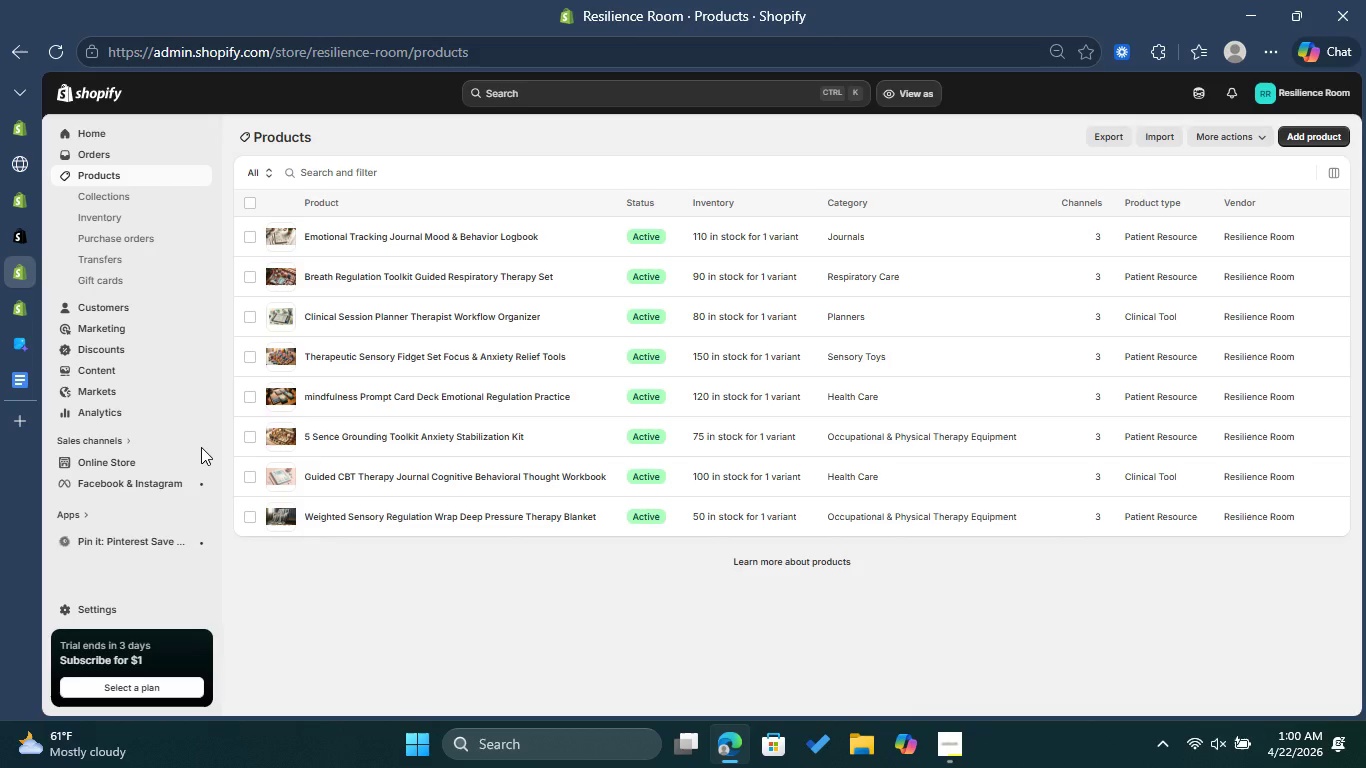 
wait(17.79)
 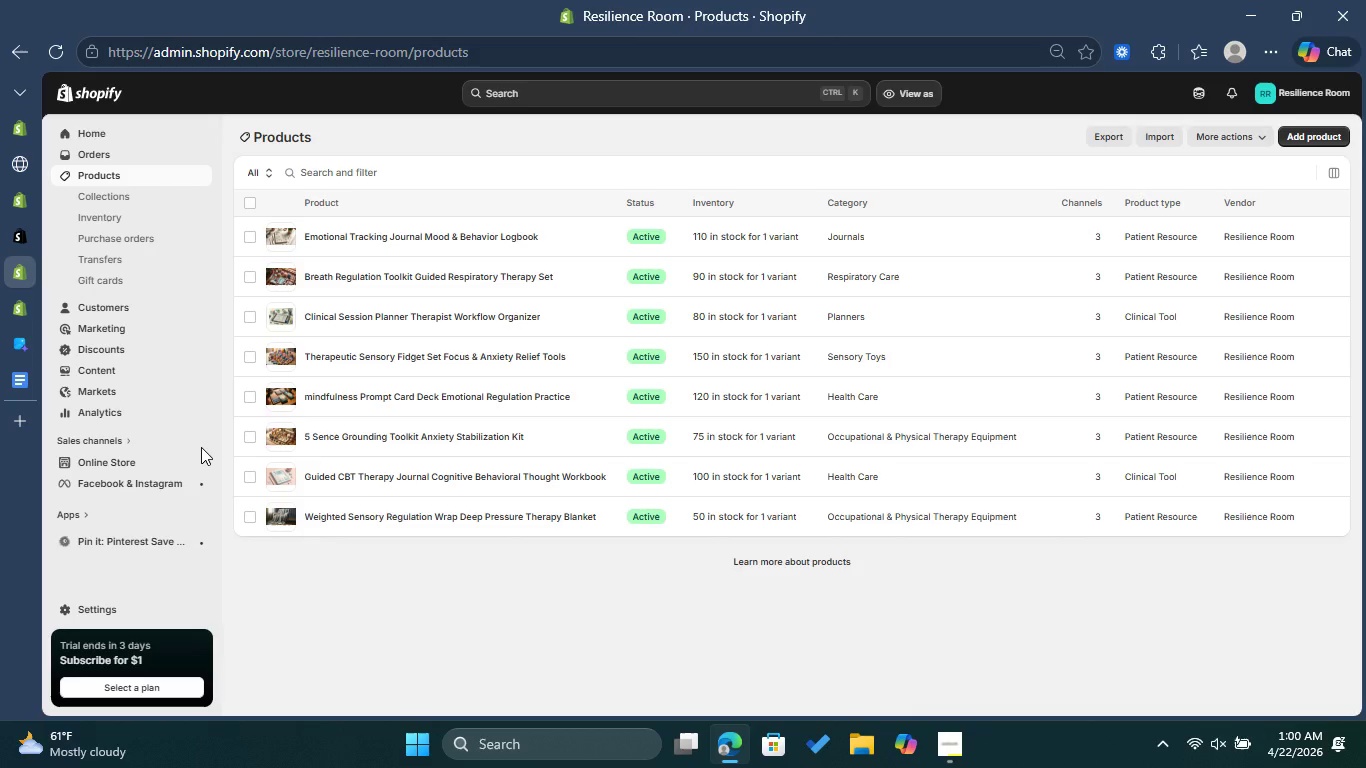 
left_click([201, 459])
 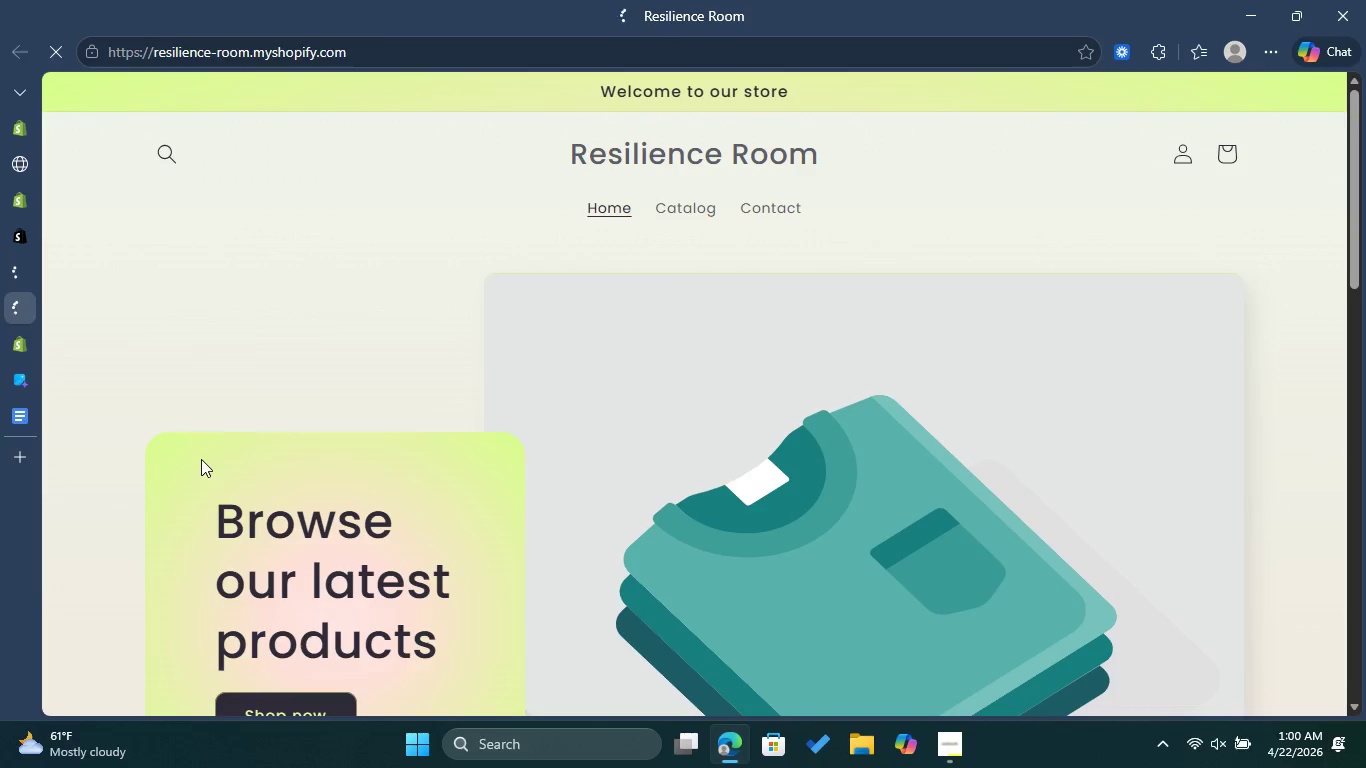 
wait(19.2)
 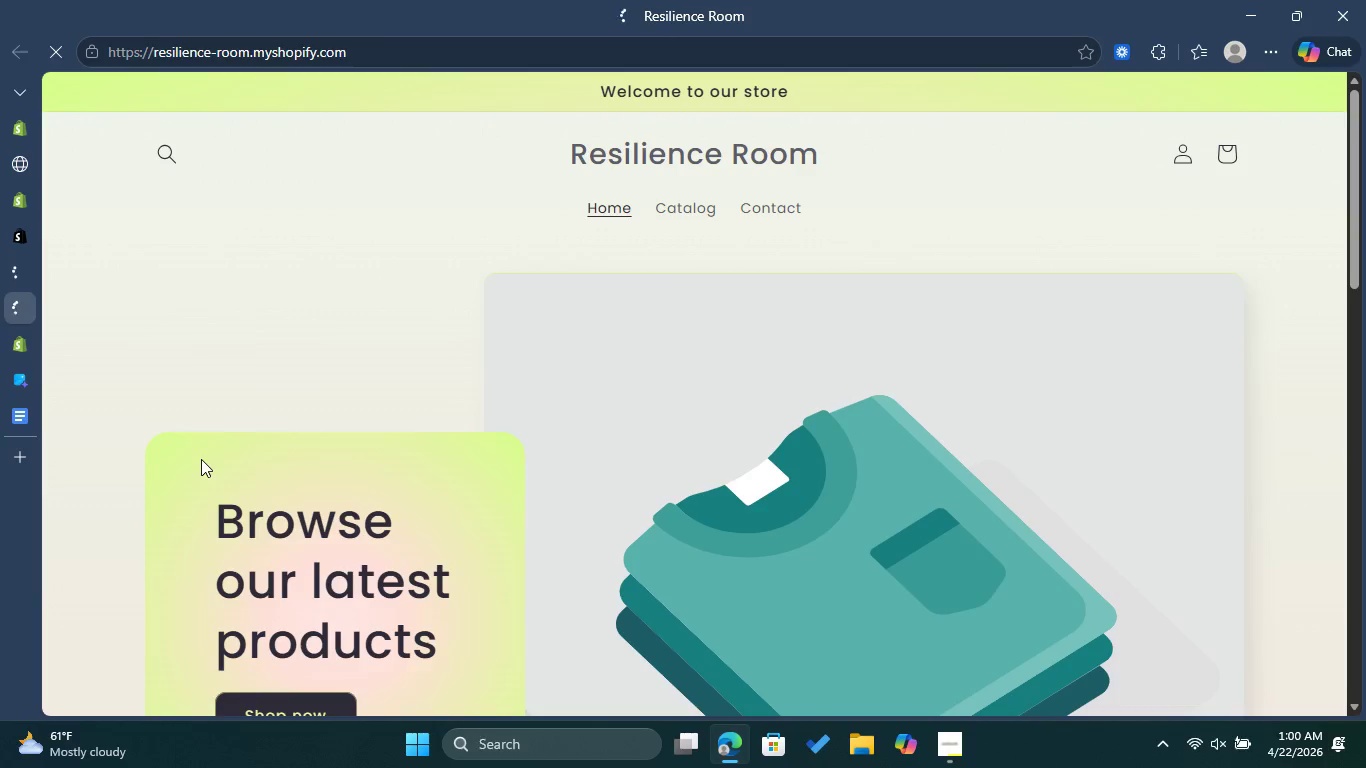 
scroll: coordinate [560, 376], scroll_direction: down, amount: 2.0
 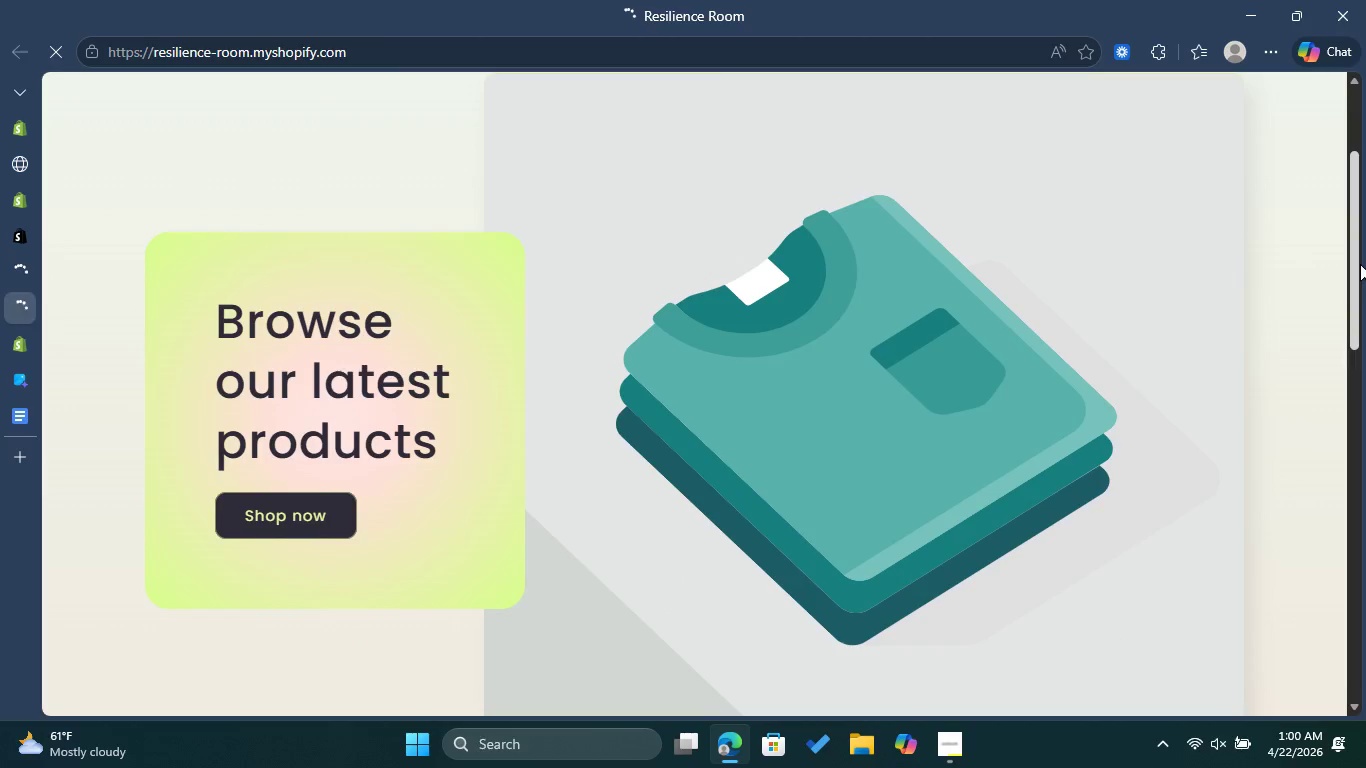 
left_click_drag(start_coordinate=[1360, 264], to_coordinate=[1360, 483])
 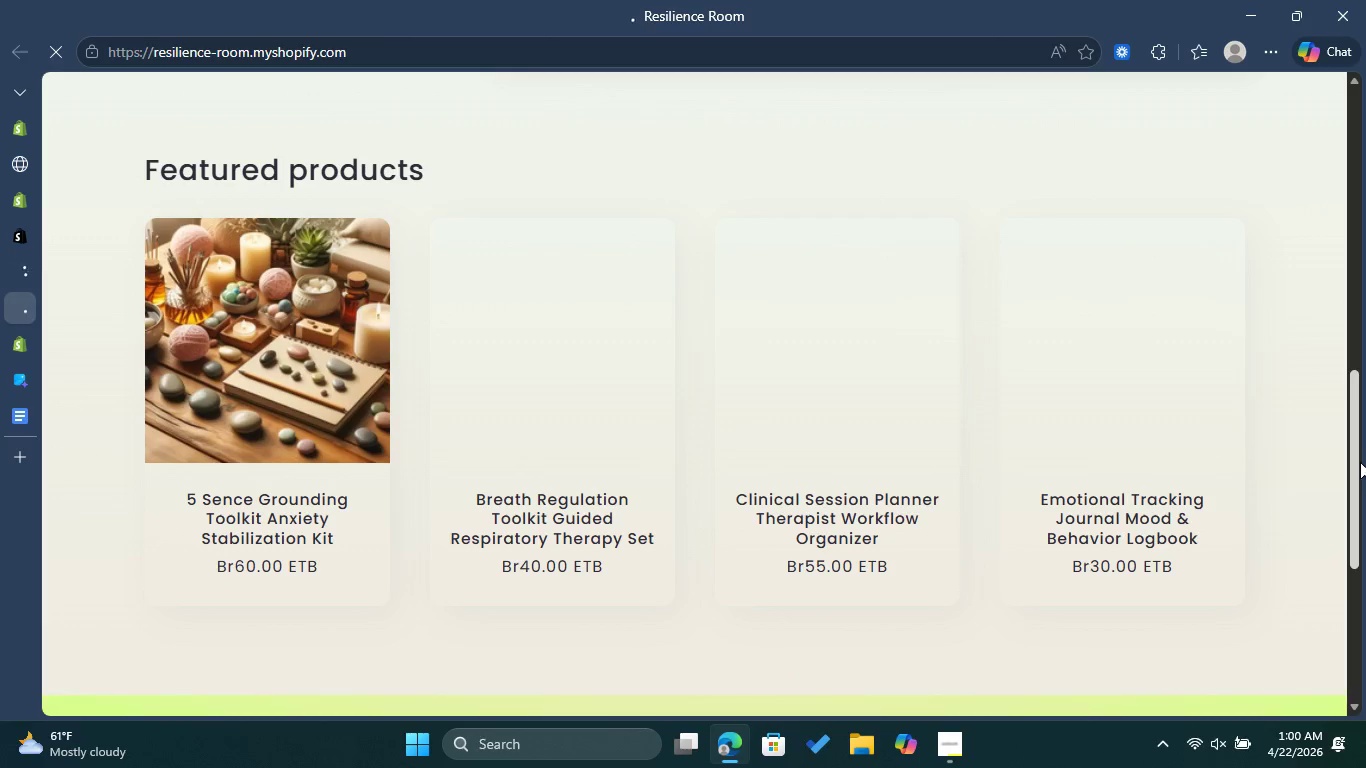 
left_click_drag(start_coordinate=[1356, 462], to_coordinate=[1351, 457])
 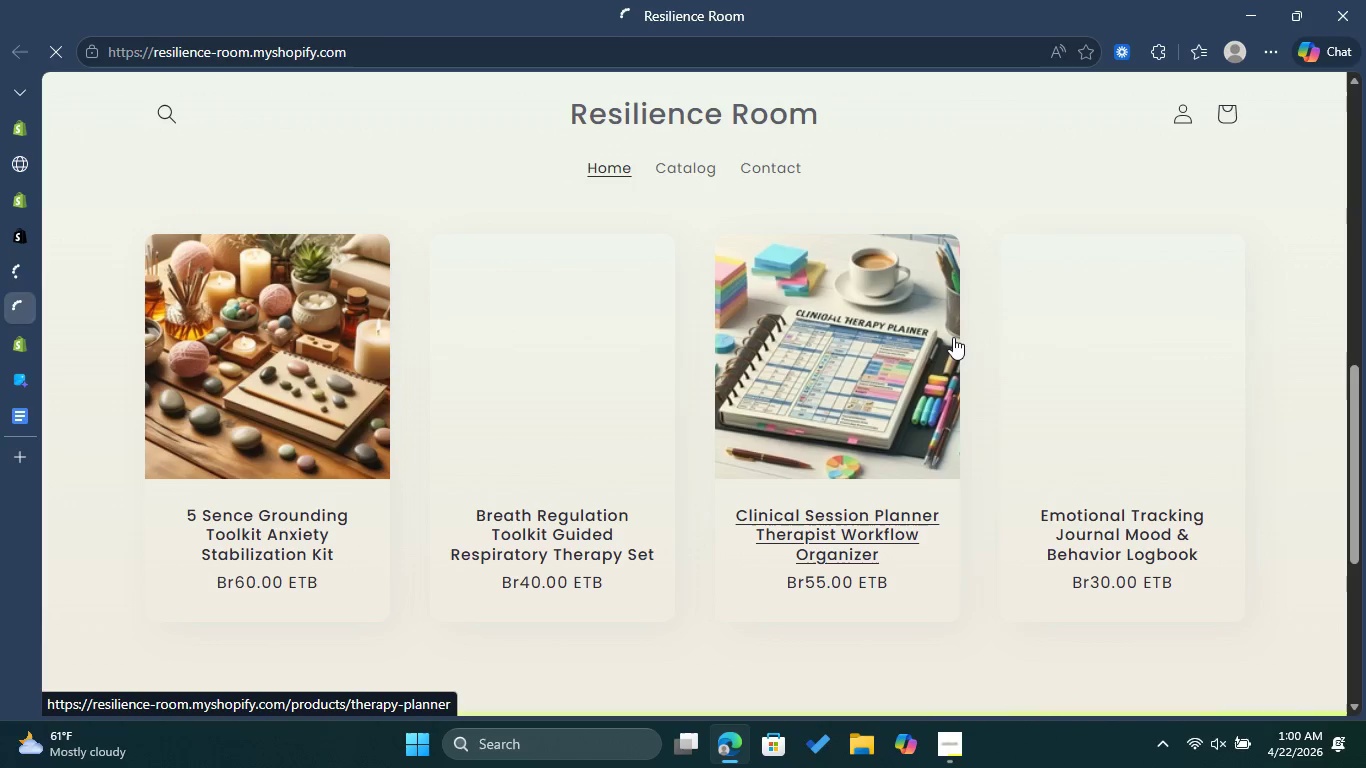 
wait(14.0)
 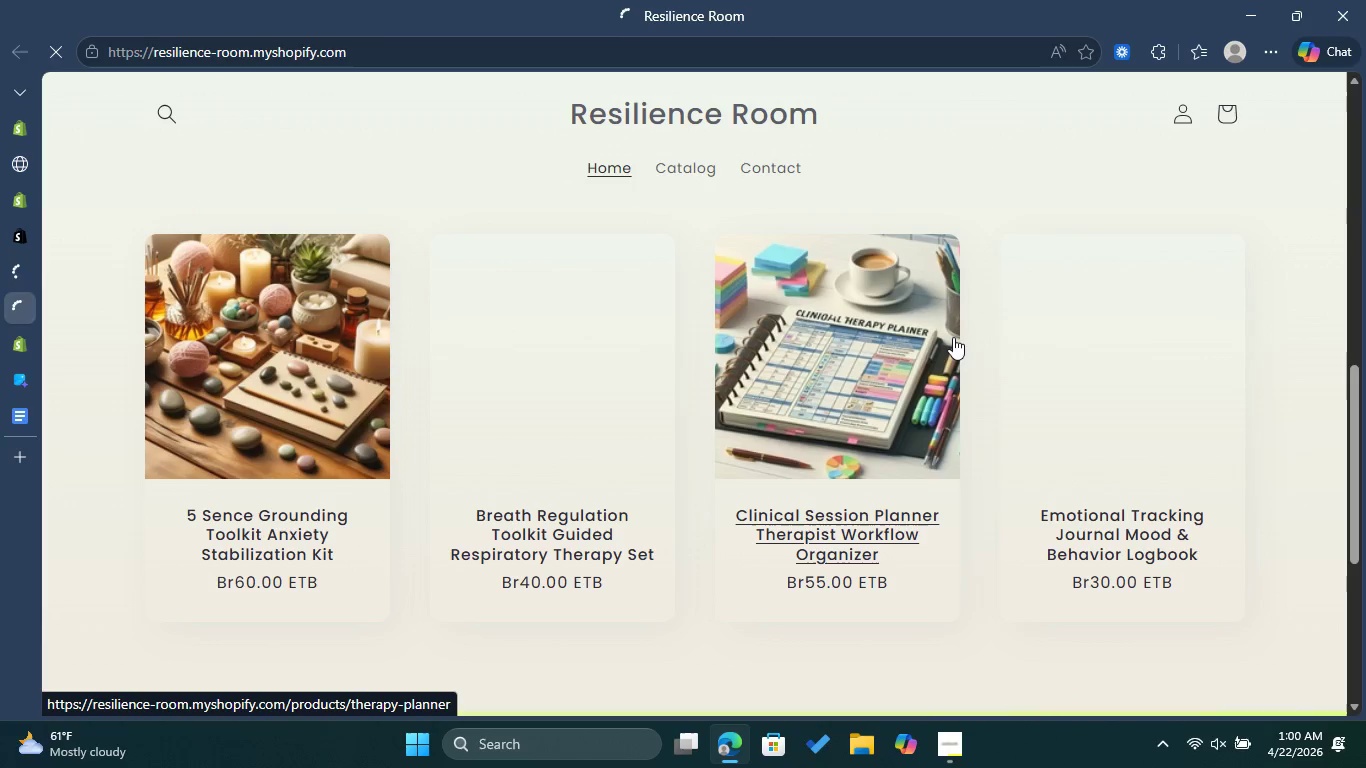 
scroll: coordinate [944, 385], scroll_direction: down, amount: 4.0
 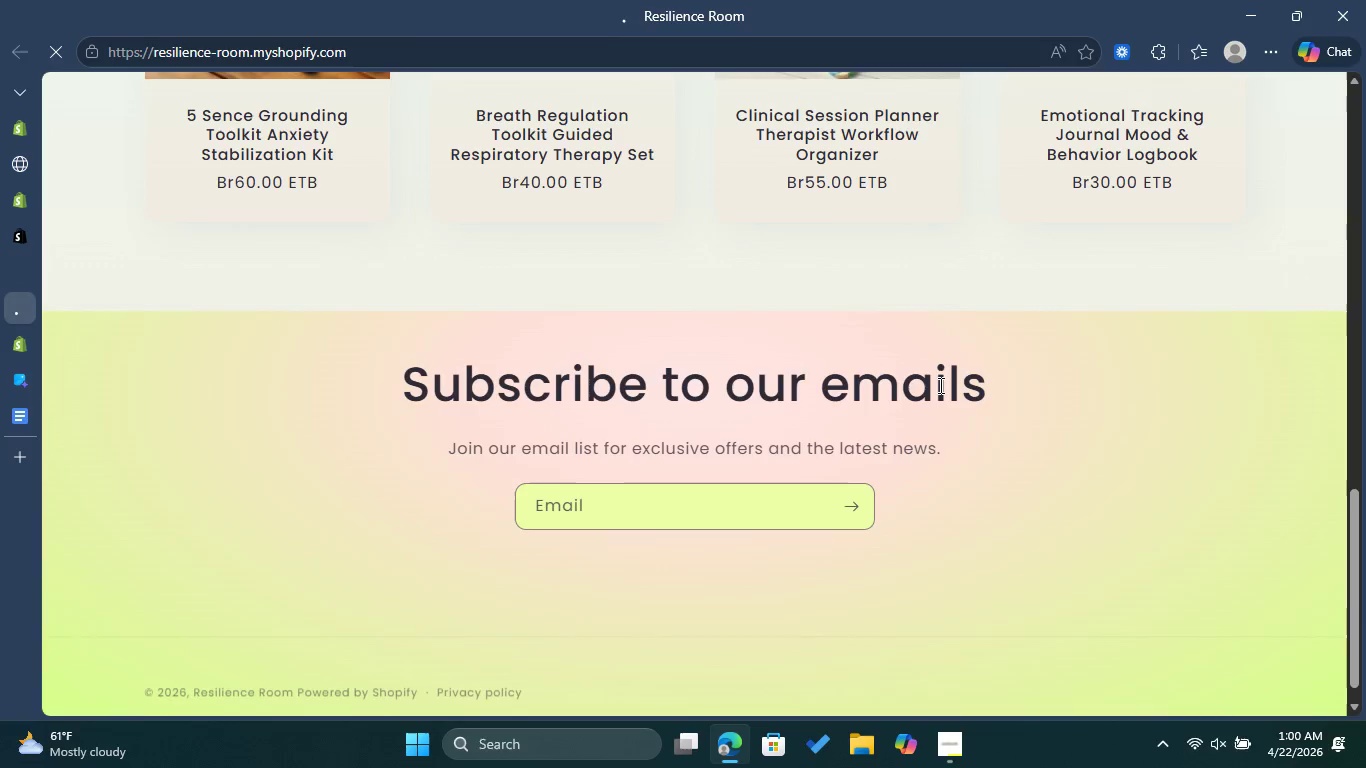 
scroll: coordinate [939, 385], scroll_direction: up, amount: 2.0
 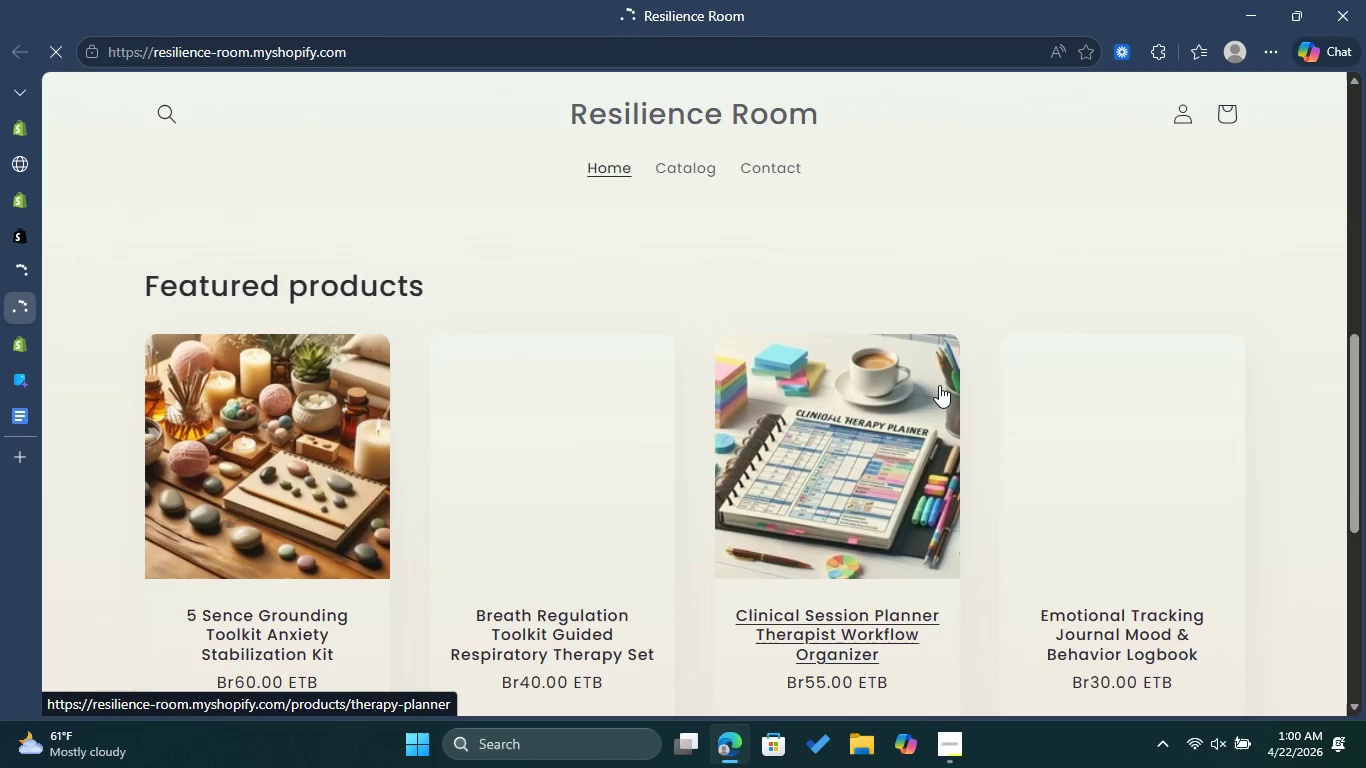 
scroll: coordinate [938, 385], scroll_direction: down, amount: 1.0
 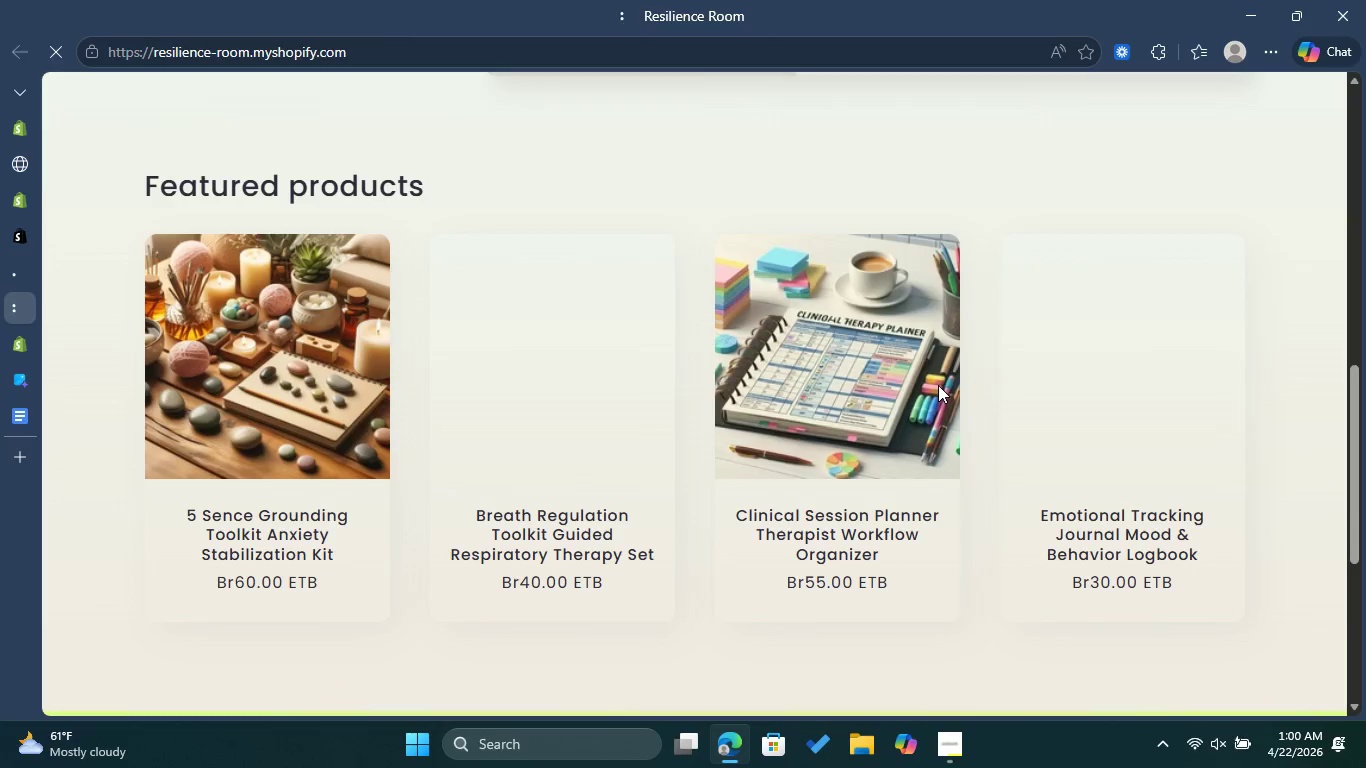 
scroll: coordinate [775, 368], scroll_direction: up, amount: 9.0
 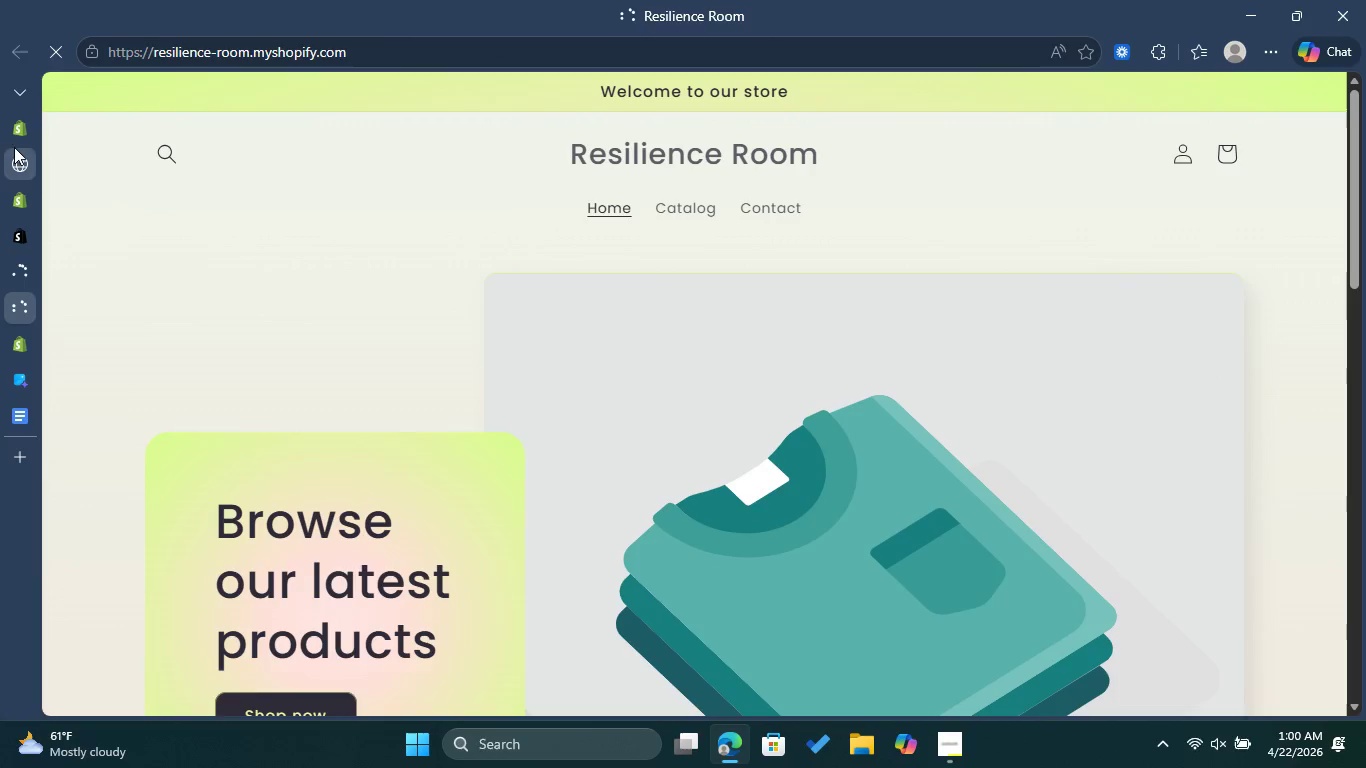 
mouse_move([29, 143])
 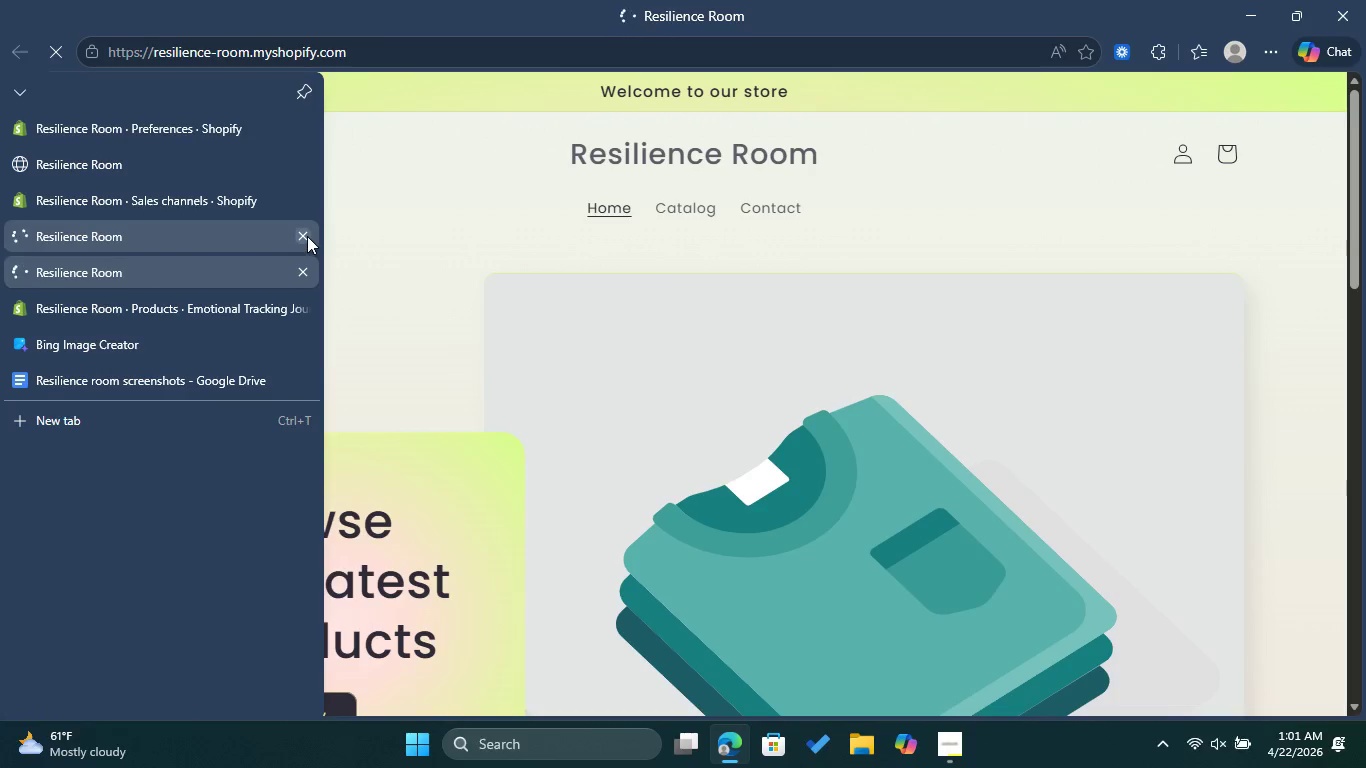 
left_click([305, 235])
 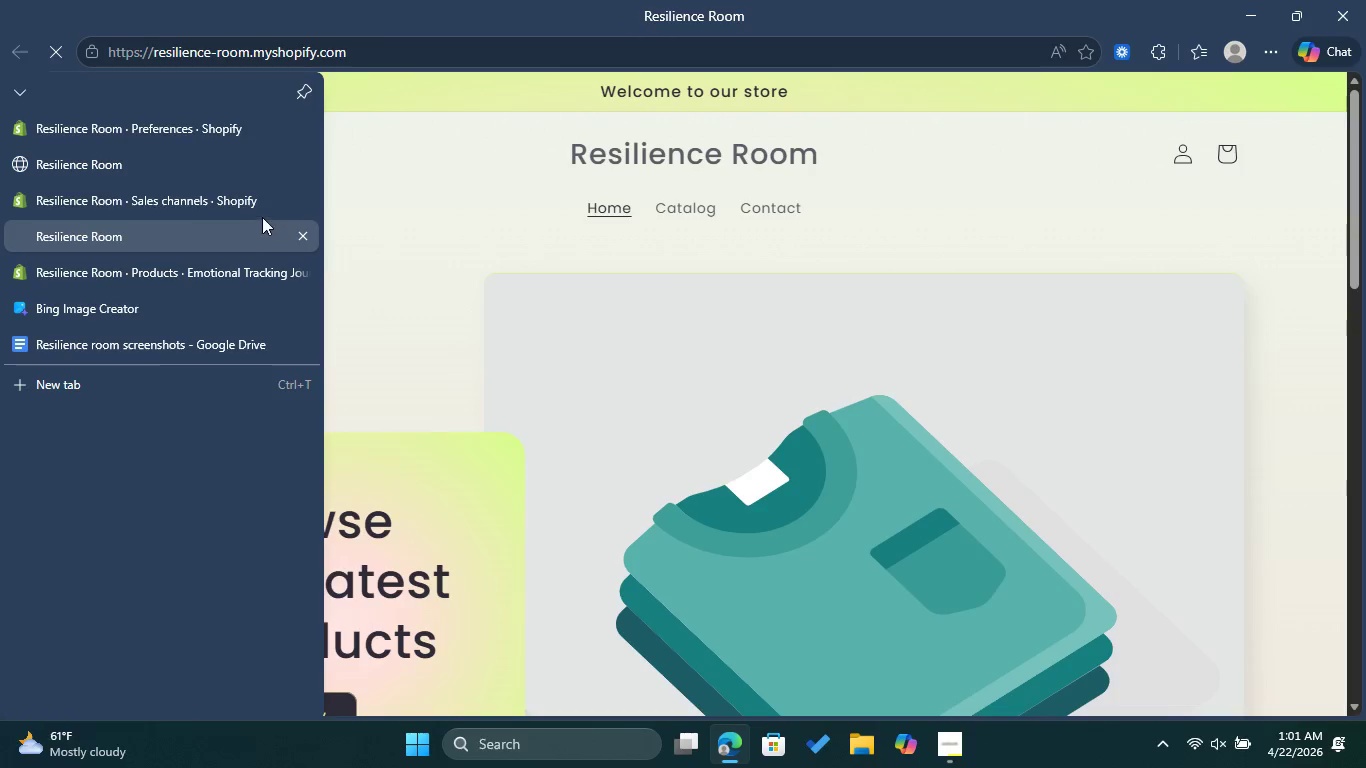 
mouse_move([244, 208])
 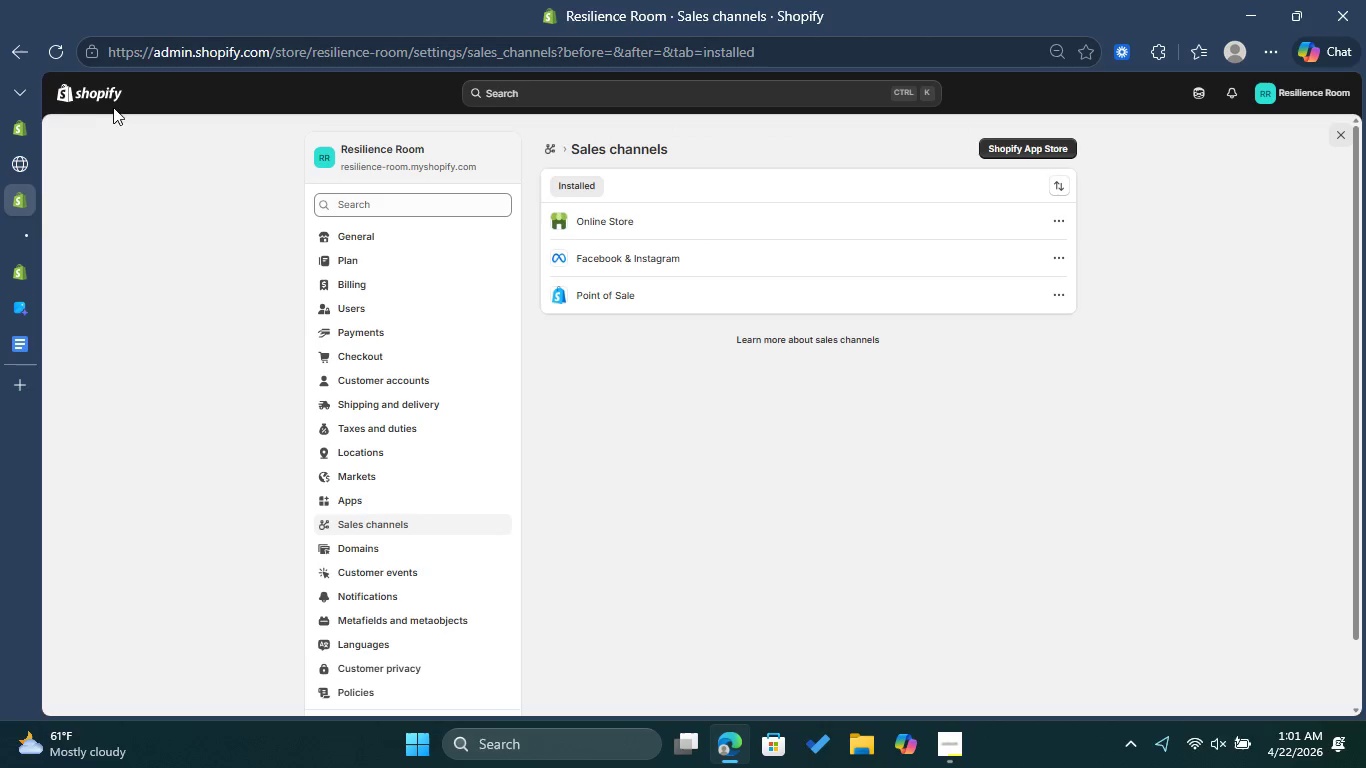 
left_click([108, 102])
 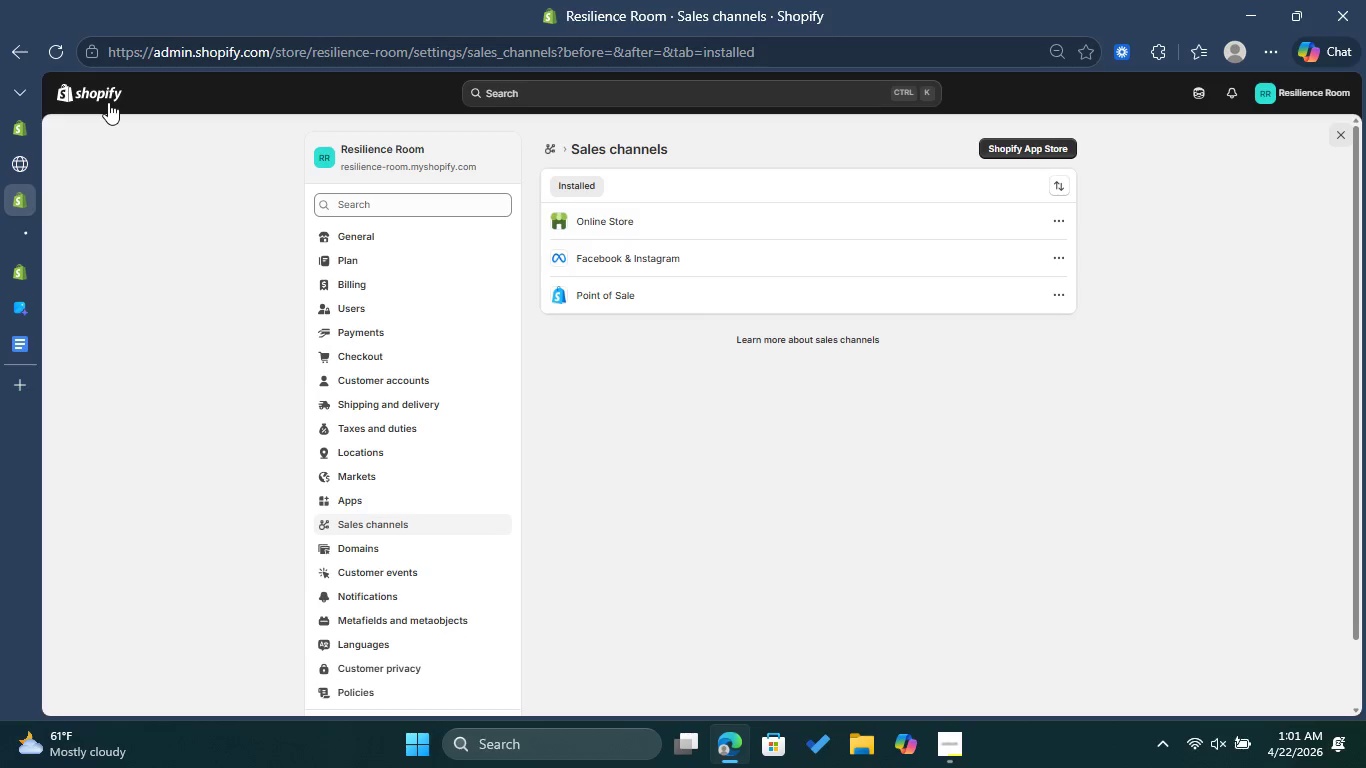 
wait(13.22)
 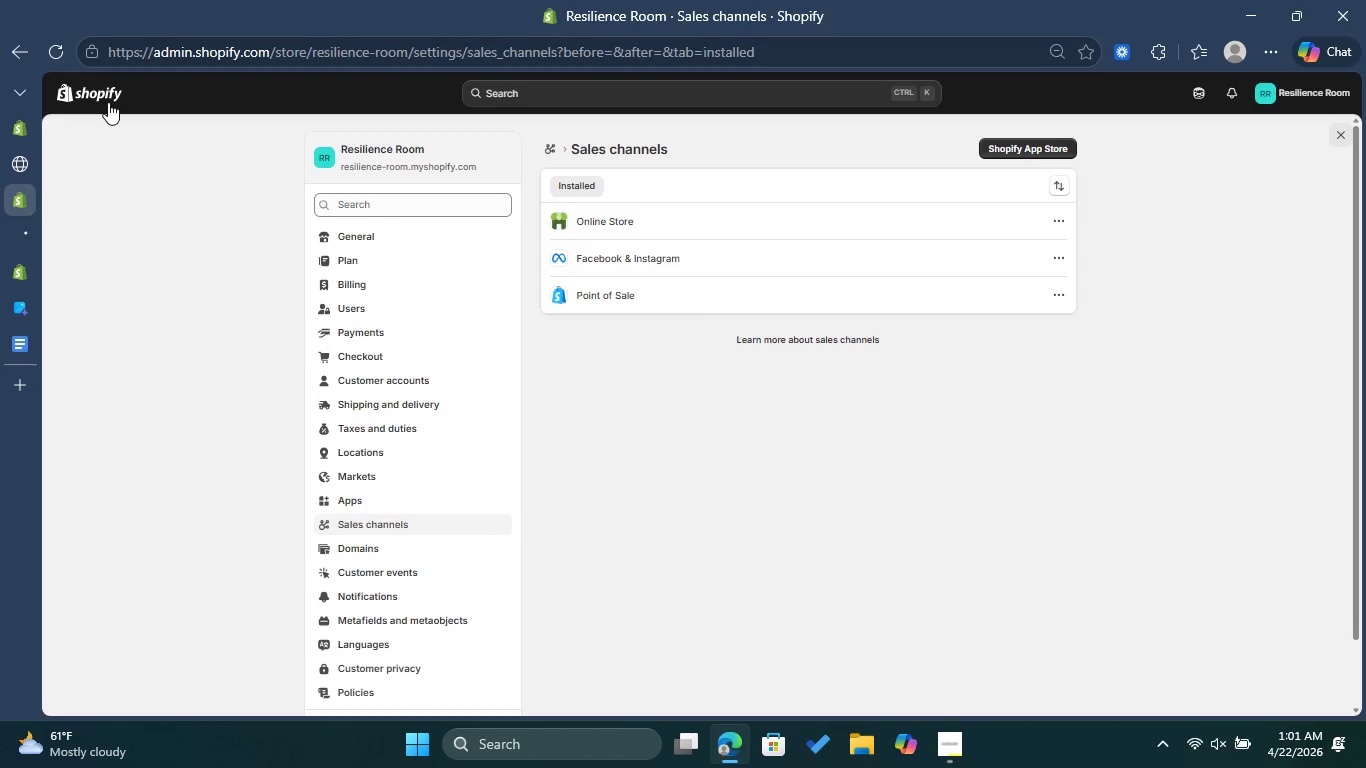 
left_click([102, 95])
 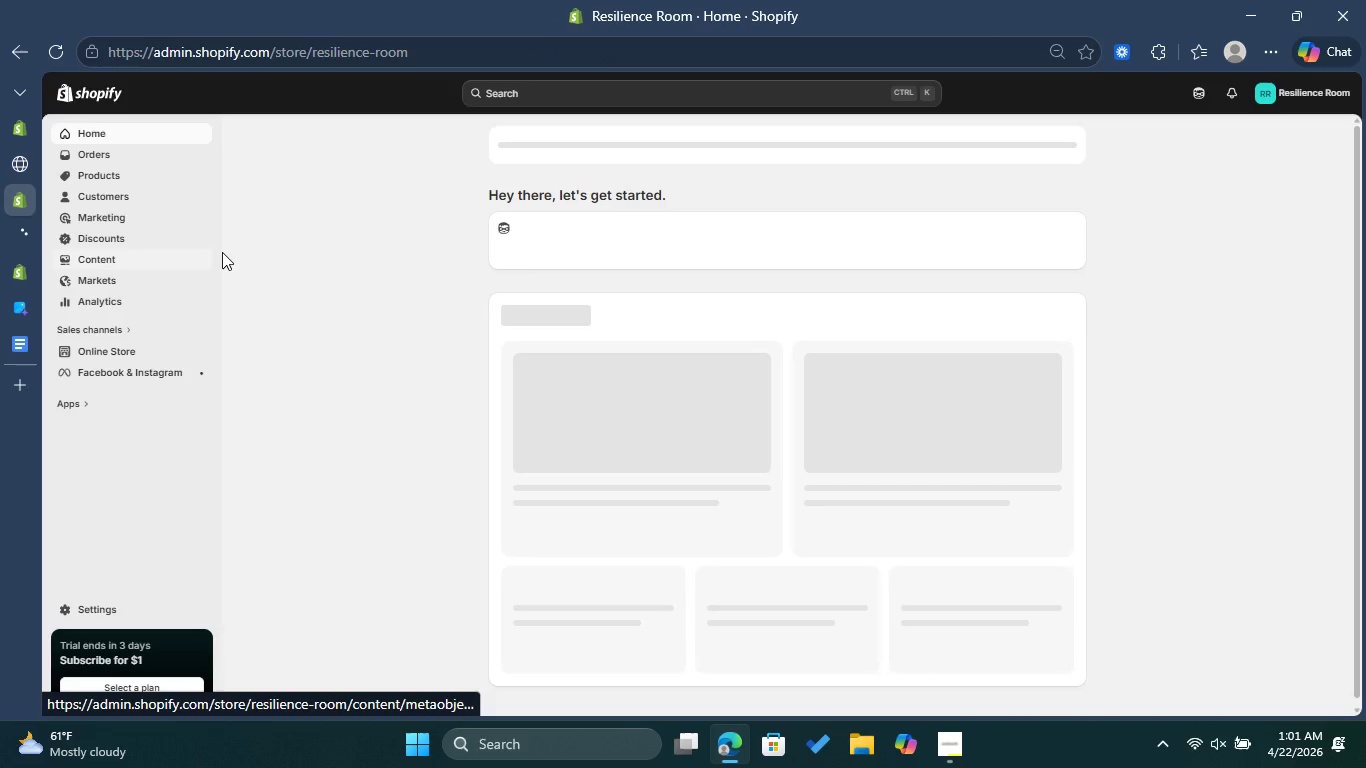 
left_click([123, 172])
 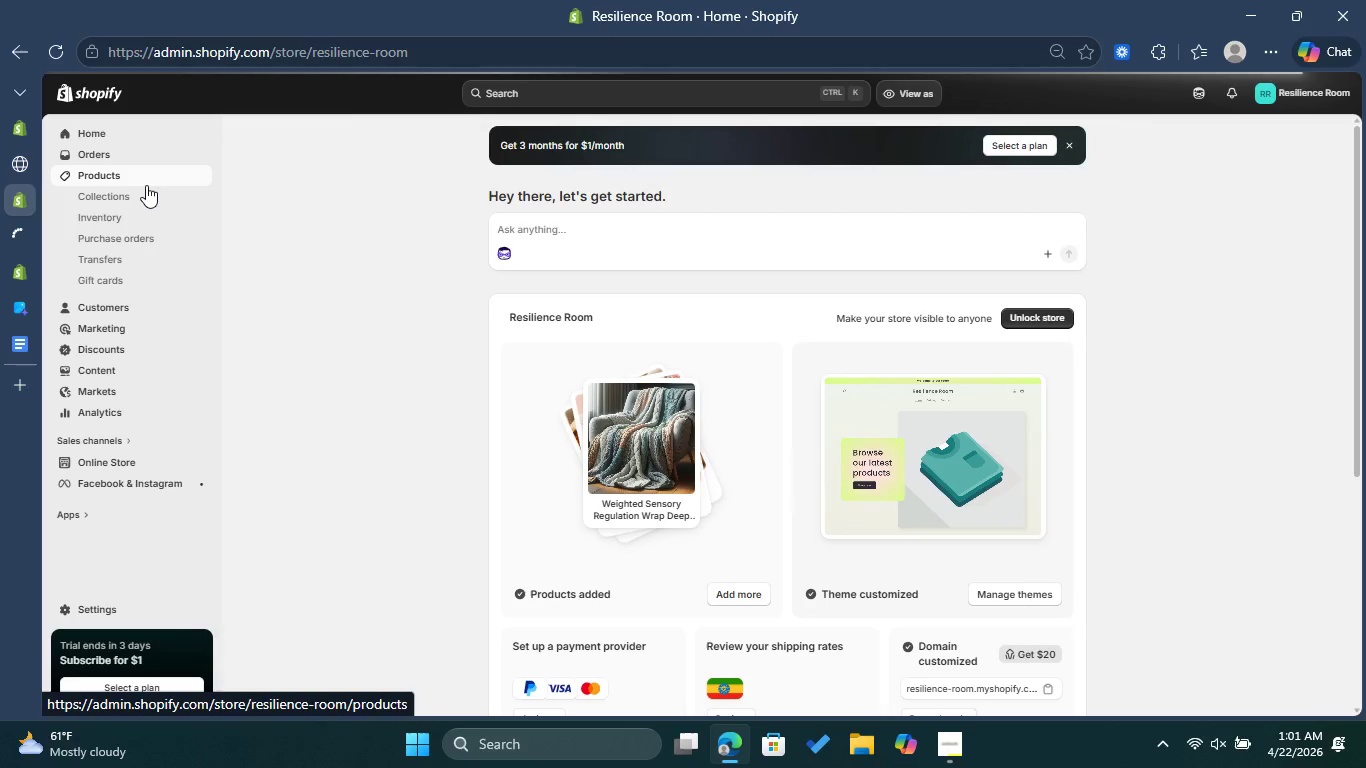 
wait(27.05)
 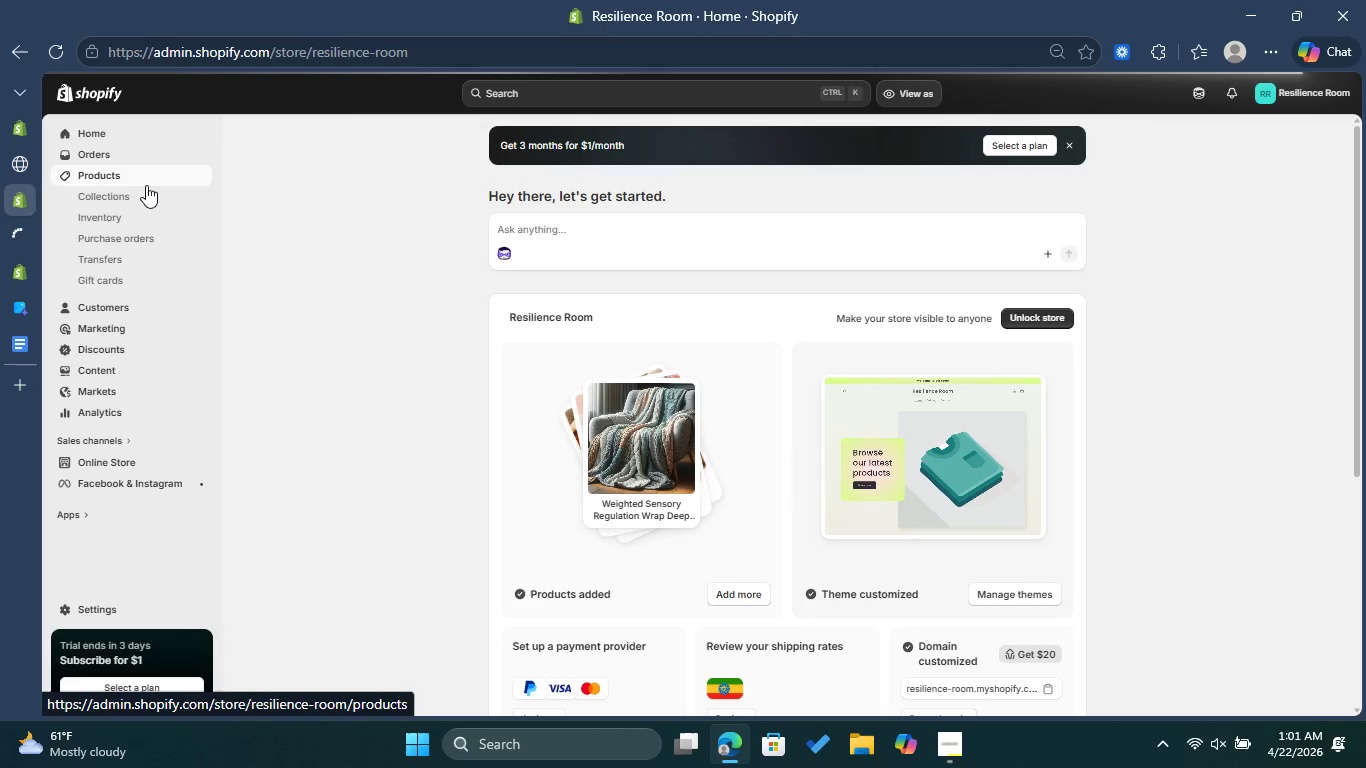 
left_click([128, 185])
 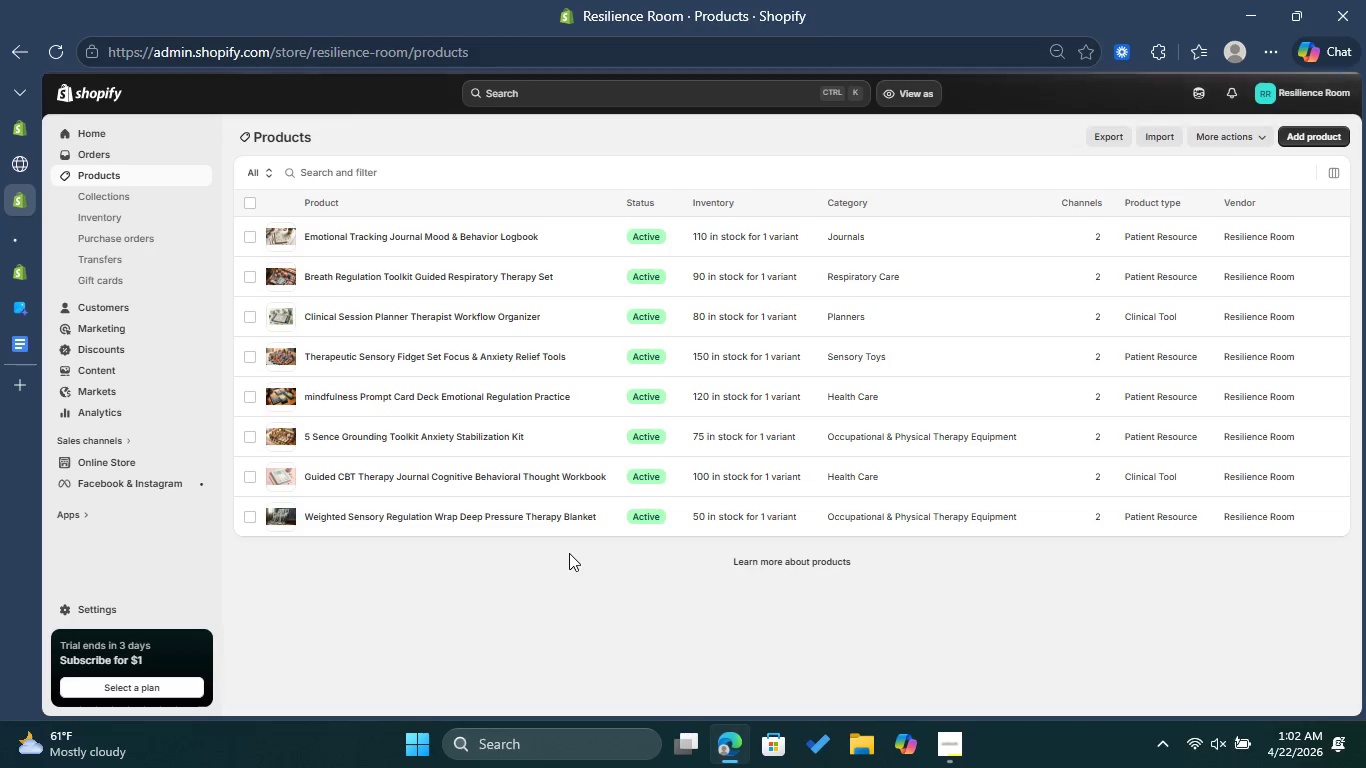 
hold_key(key=ControlLeft, duration=1.27)
 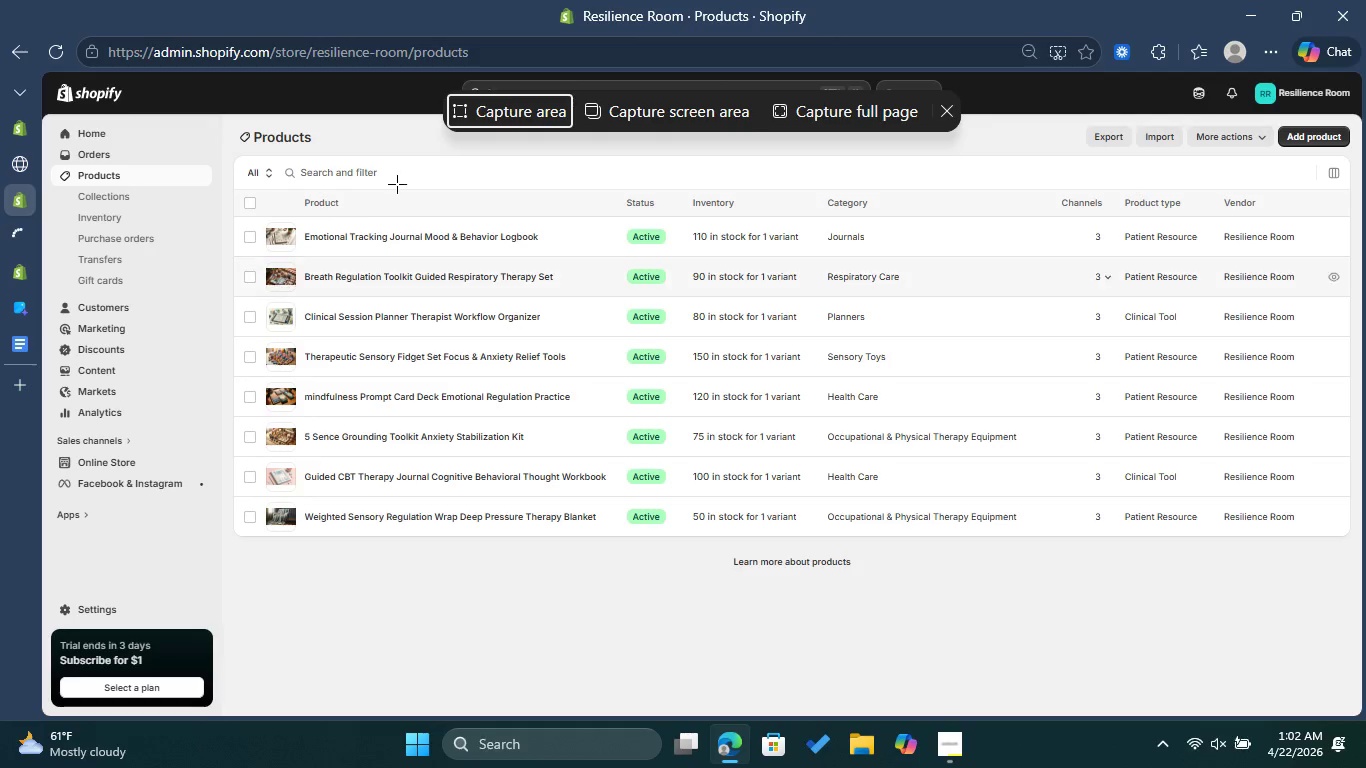 
hold_key(key=ShiftLeft, duration=1.14)
 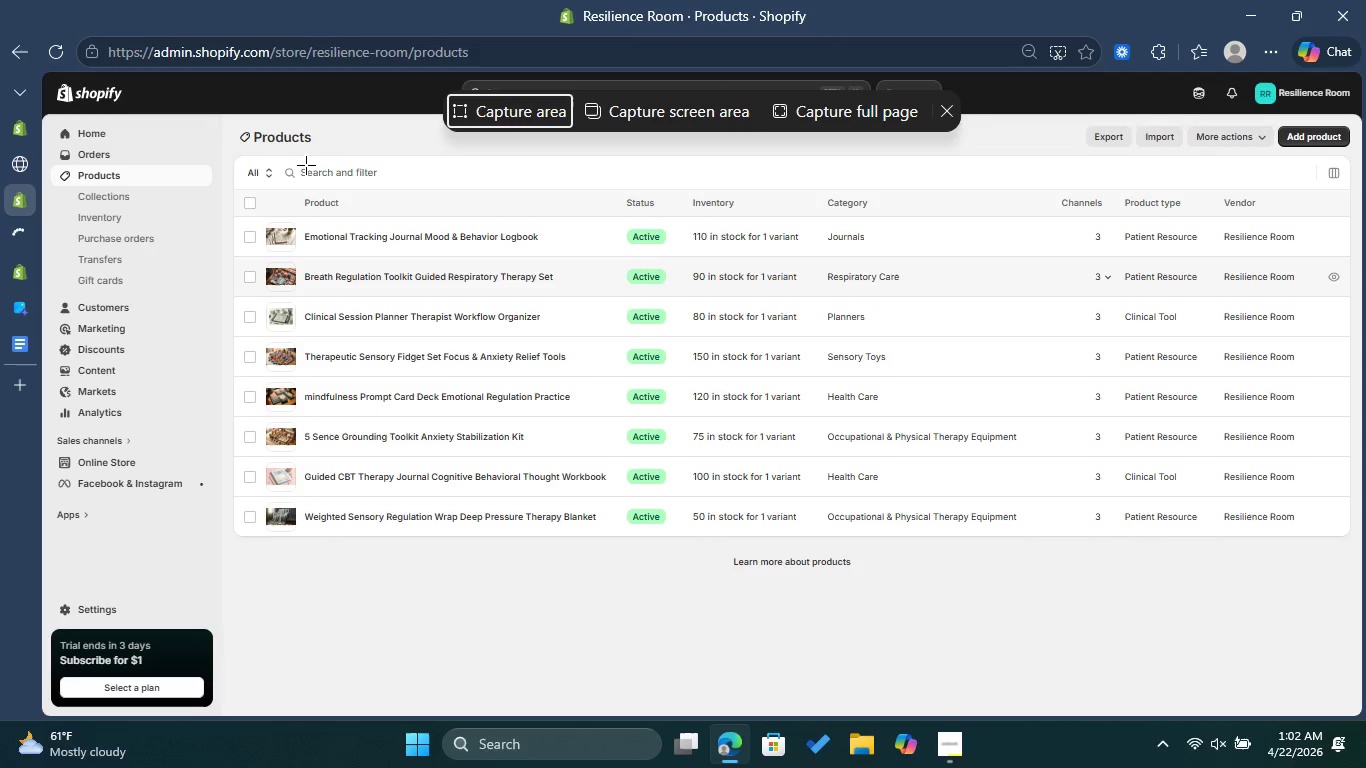 
hold_key(key=S, duration=0.33)
 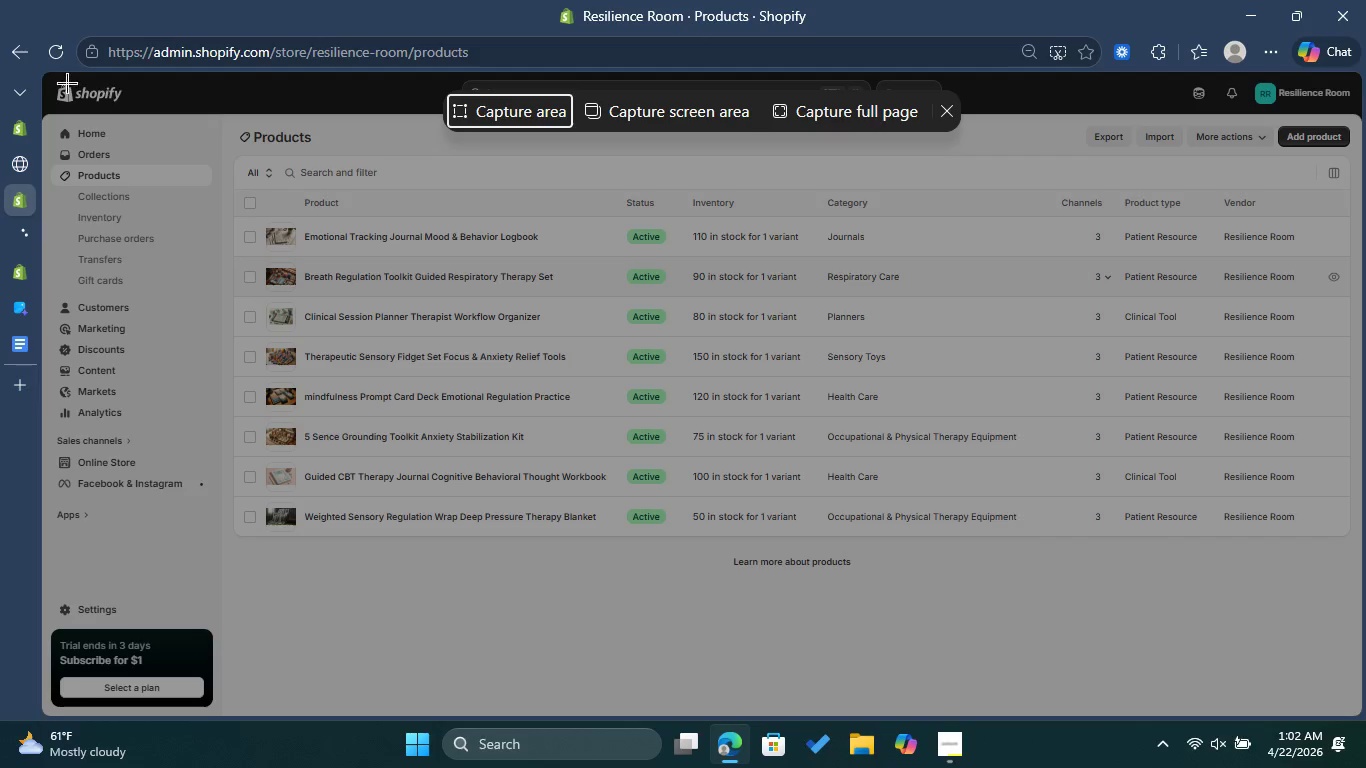 
left_click_drag(start_coordinate=[54, 76], to_coordinate=[1365, 661])
 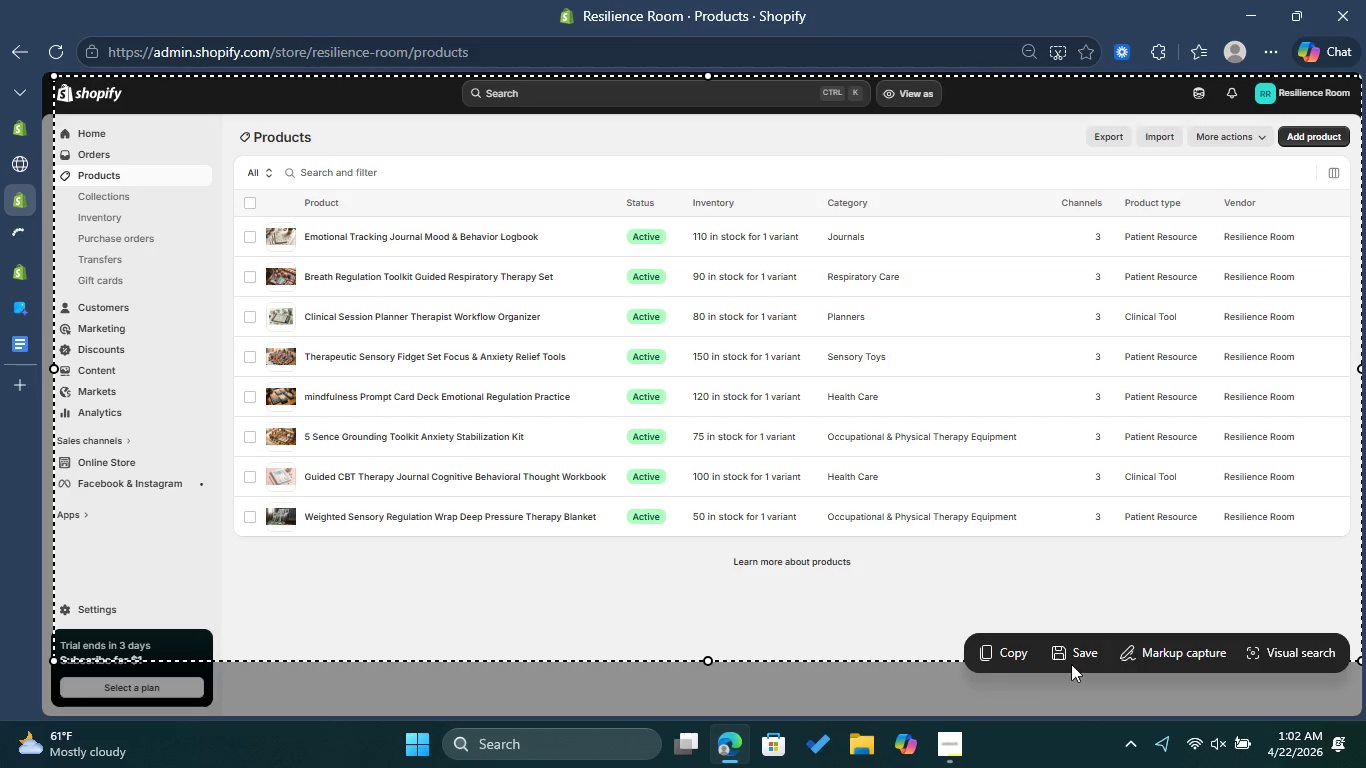 
left_click([1079, 654])
 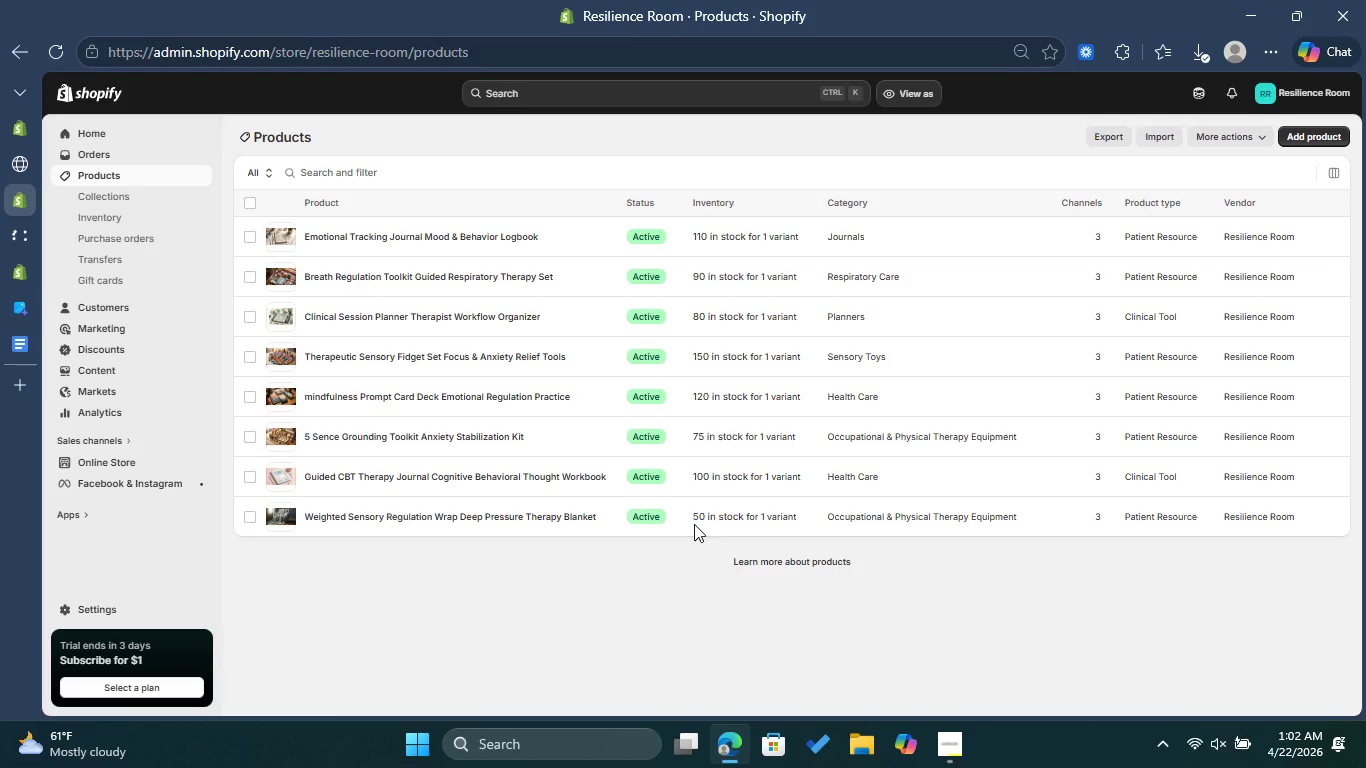 
left_click([456, 240])
 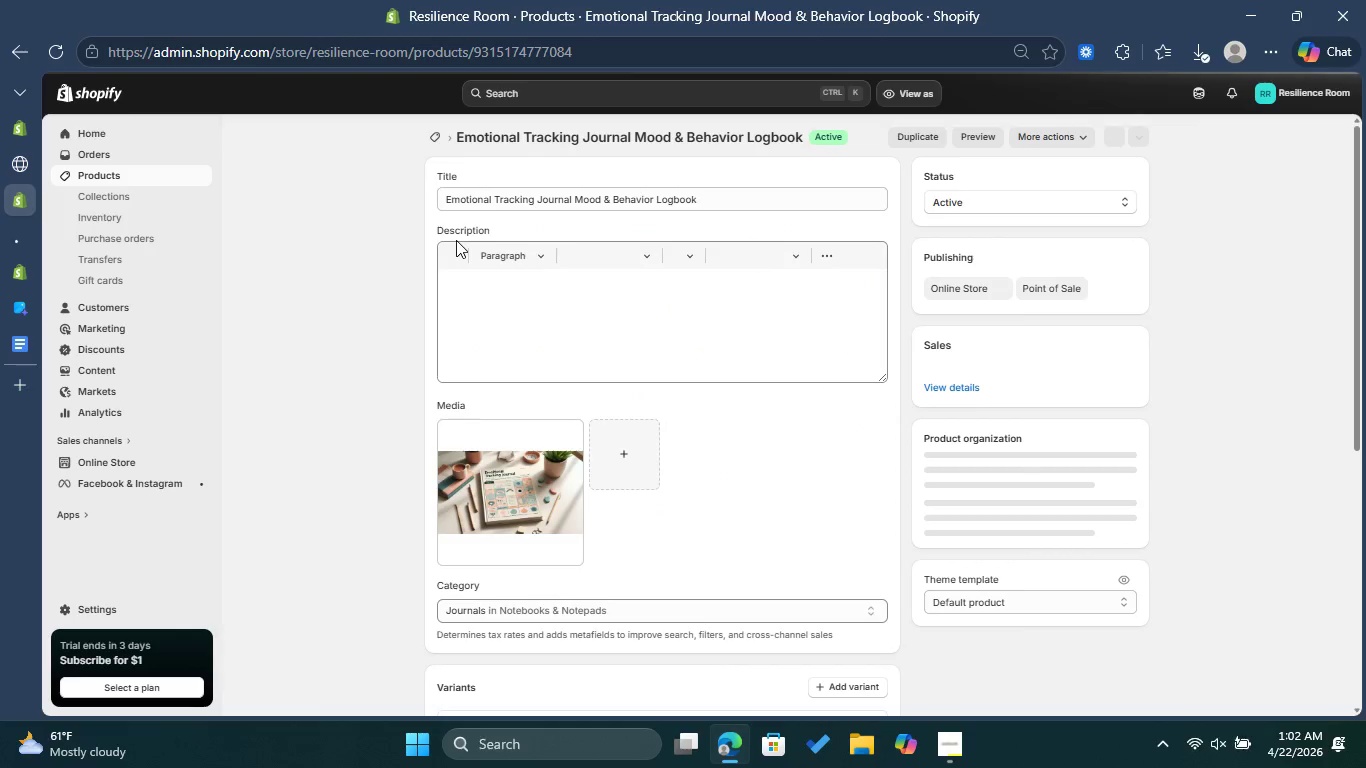 
wait(7.45)
 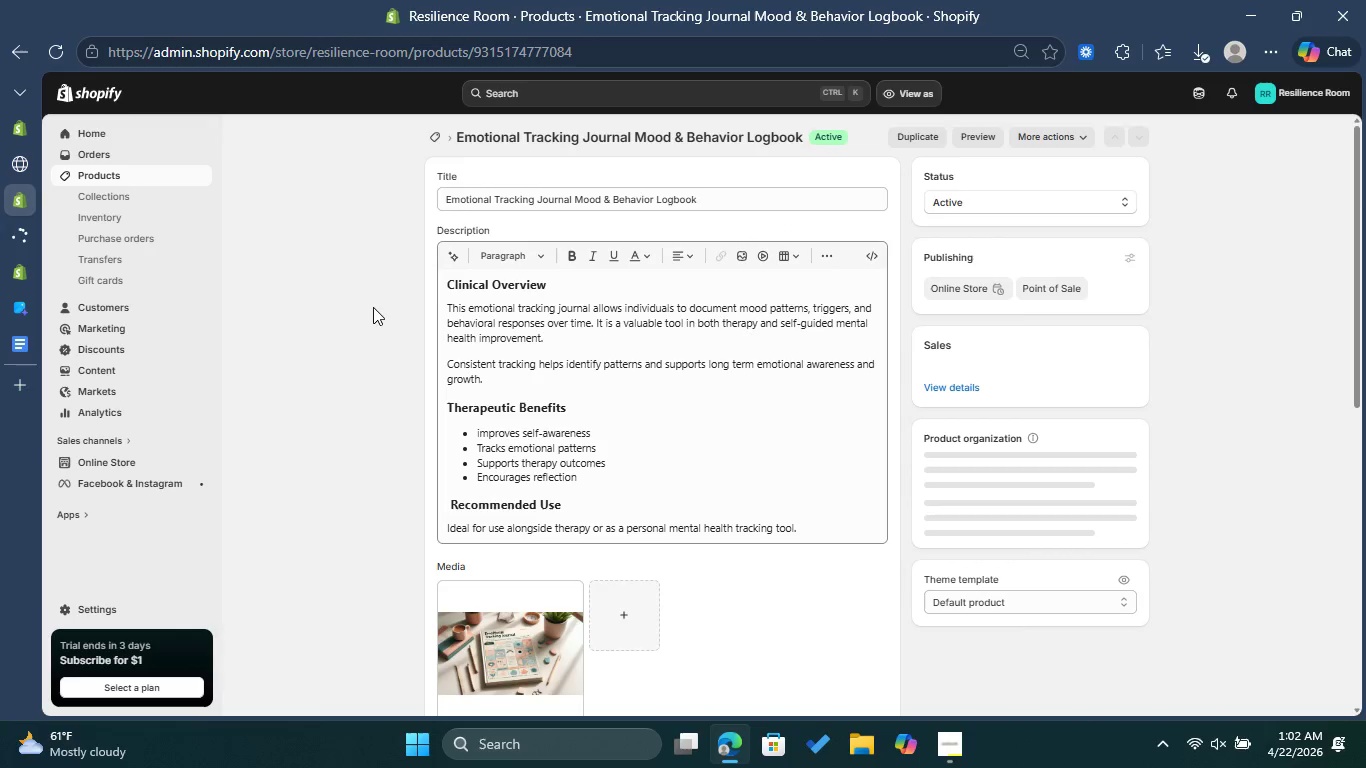 
key(Control+Shift+S)
 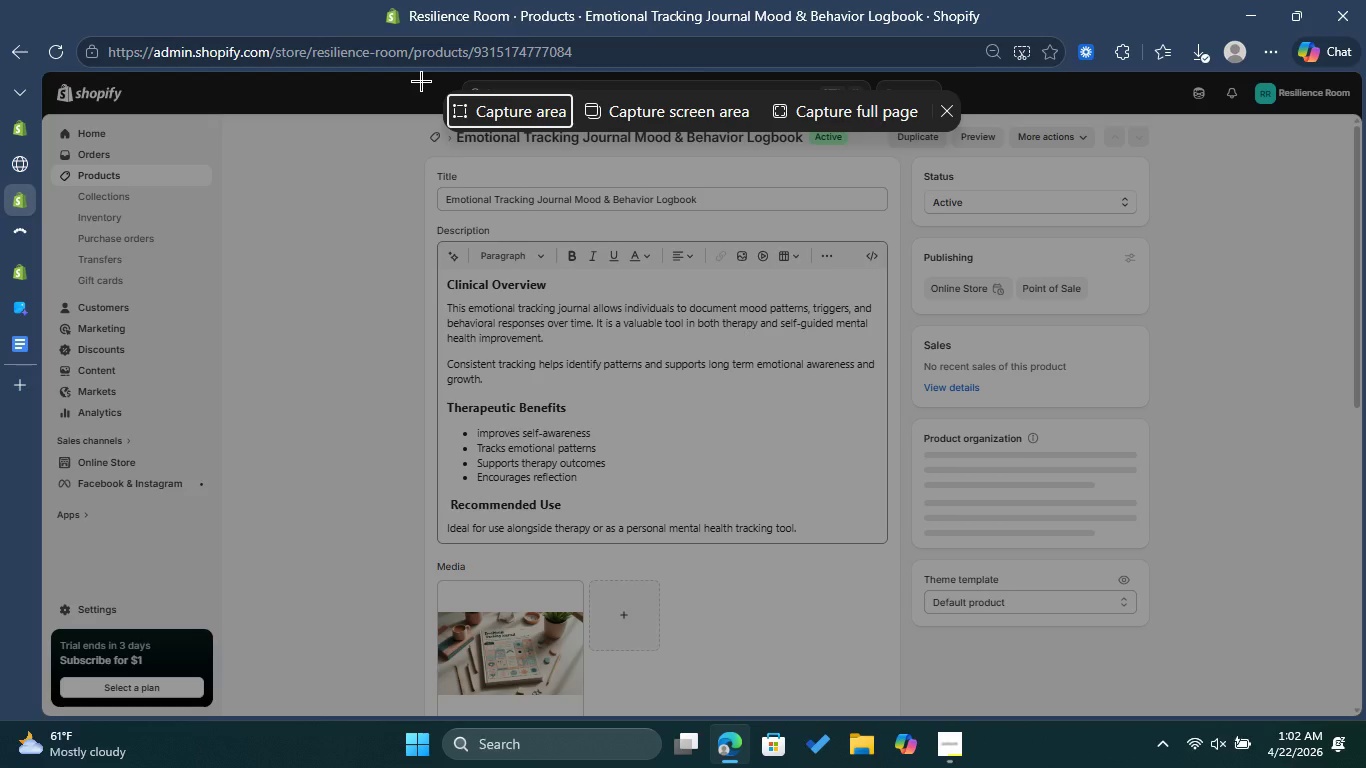 
left_click_drag(start_coordinate=[55, 80], to_coordinate=[1227, 675])
 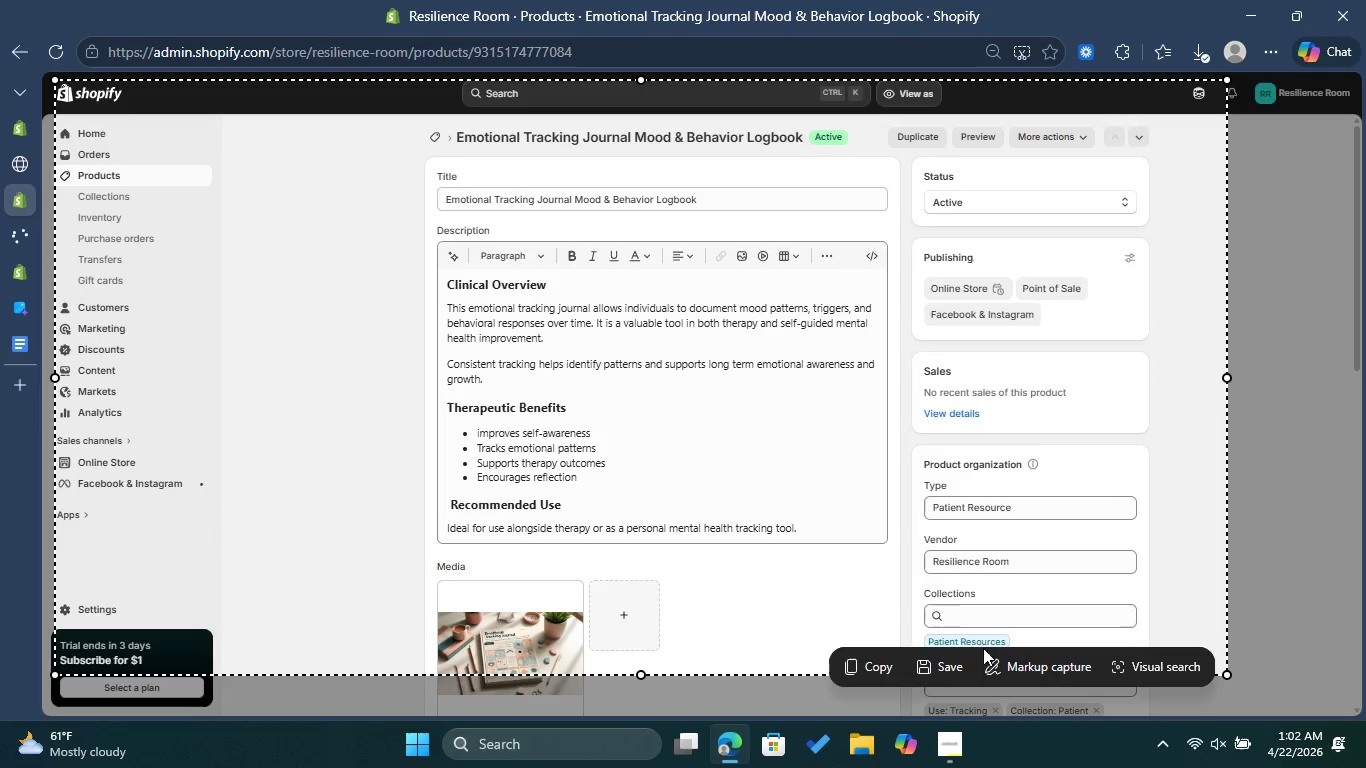 
left_click([942, 663])
 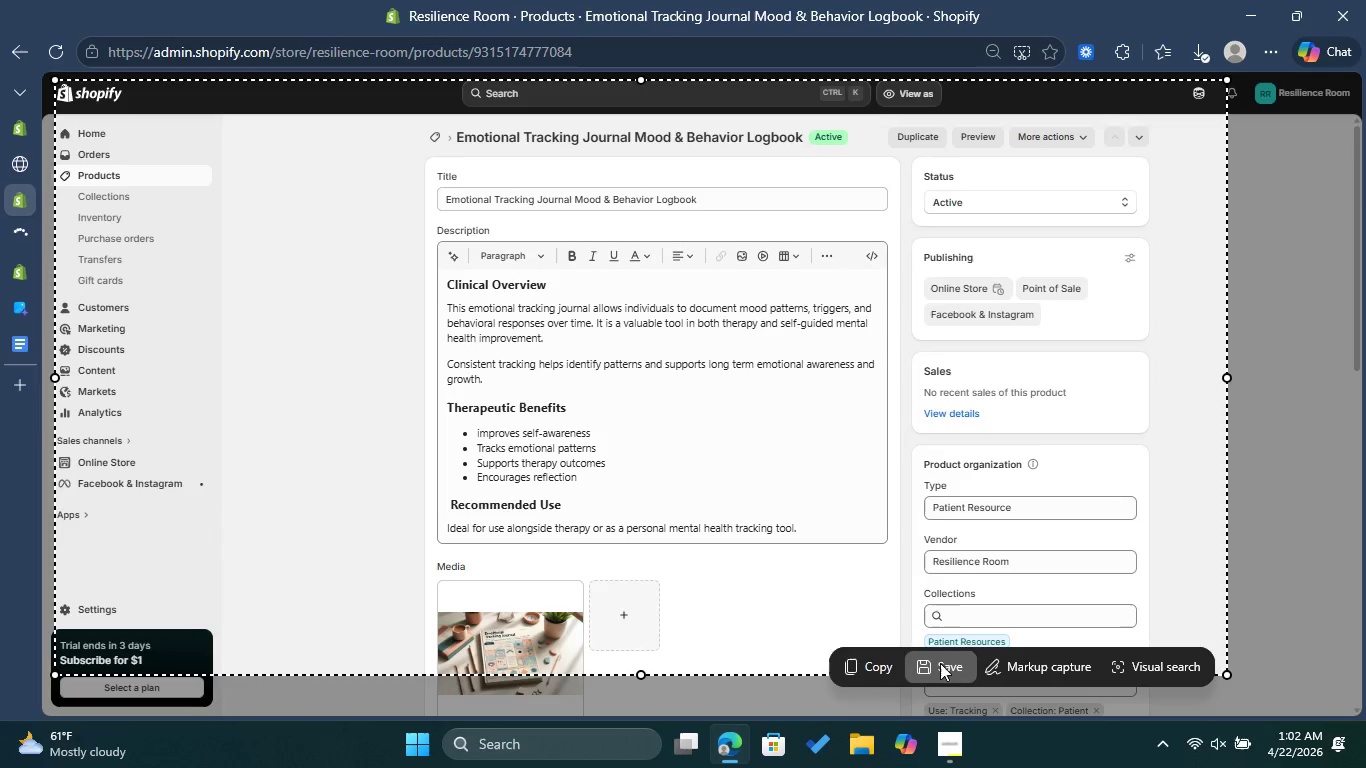 
mouse_move([948, 638])
 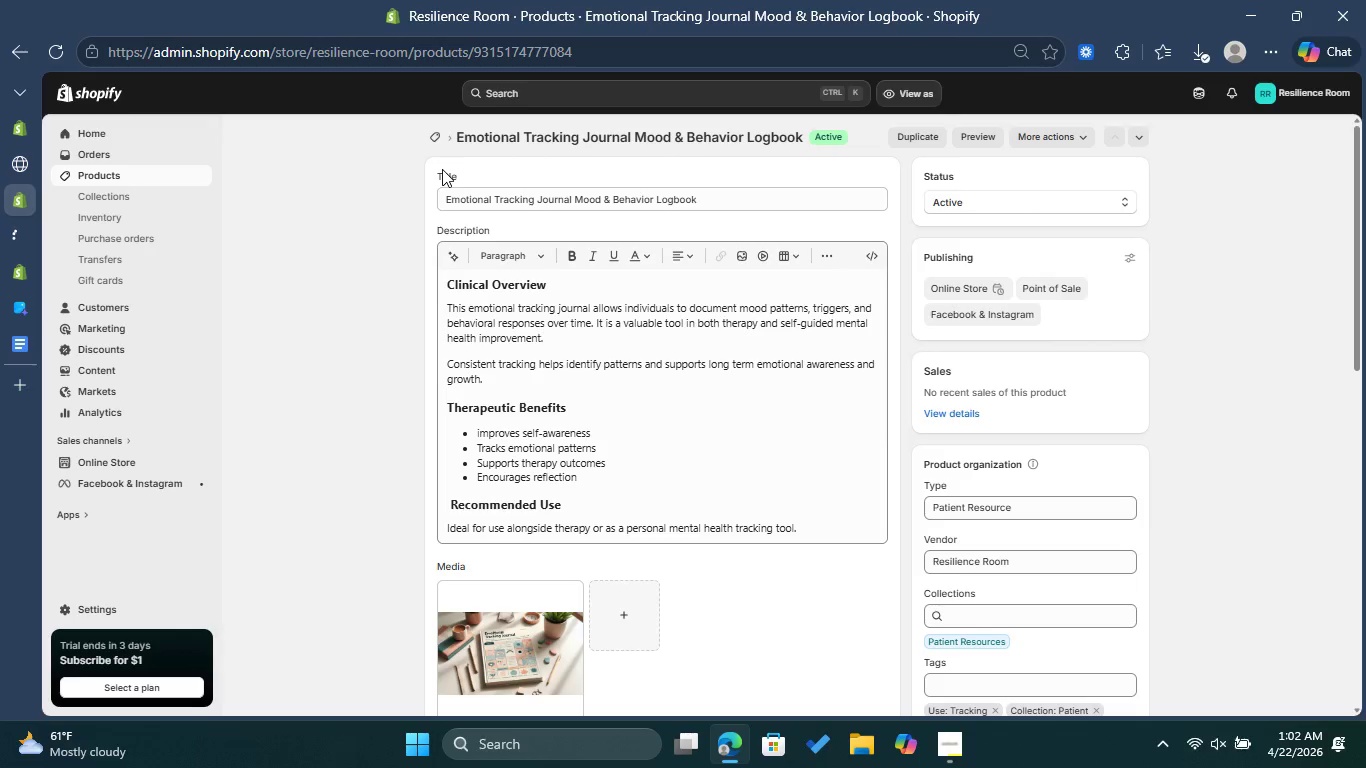 
left_click([117, 198])
 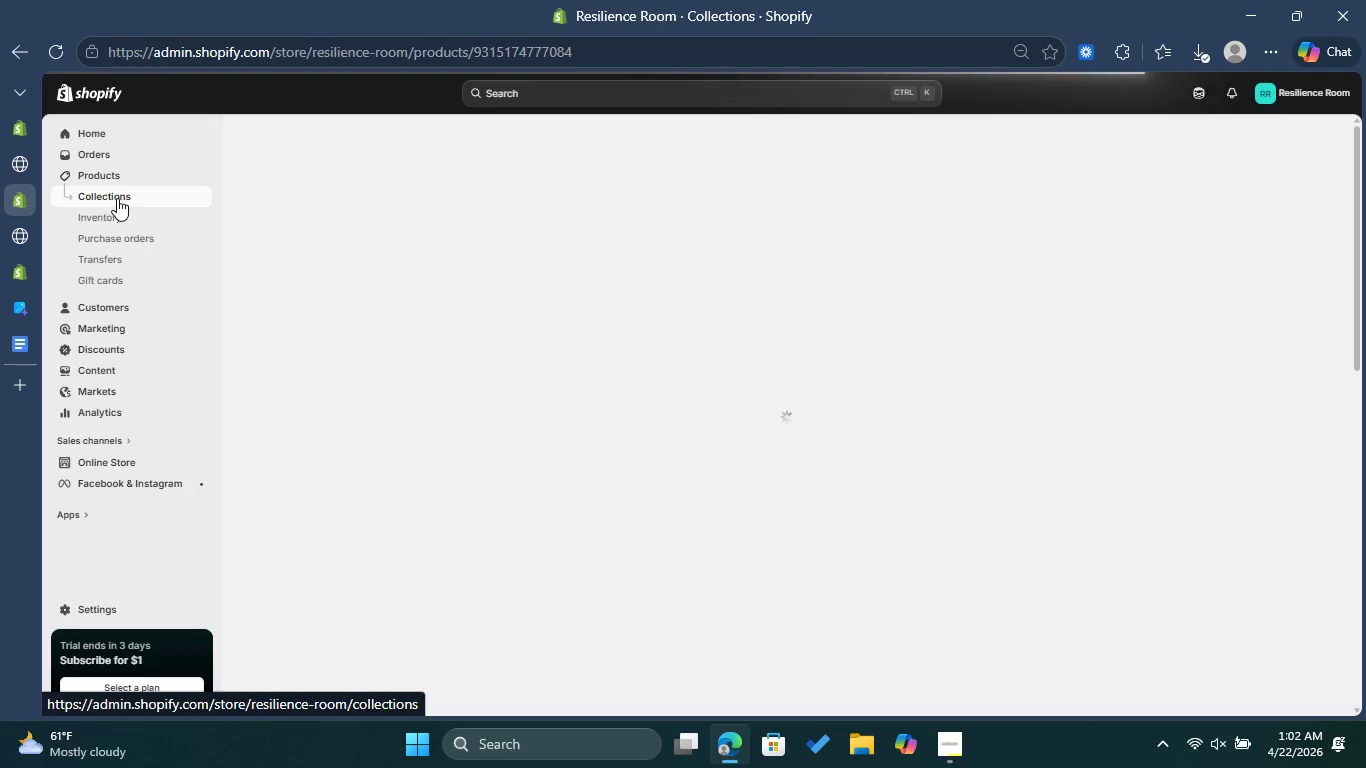 
mouse_move([187, 198])
 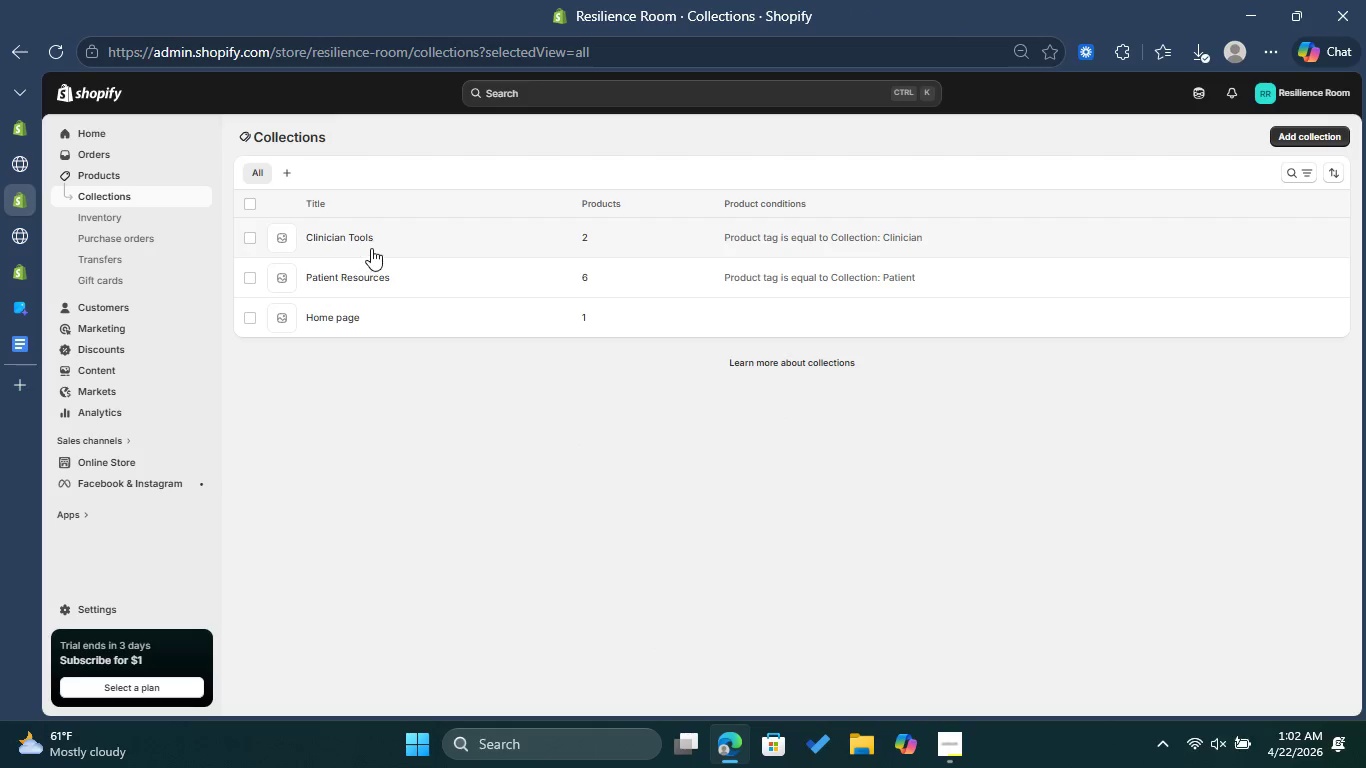 
left_click([371, 246])
 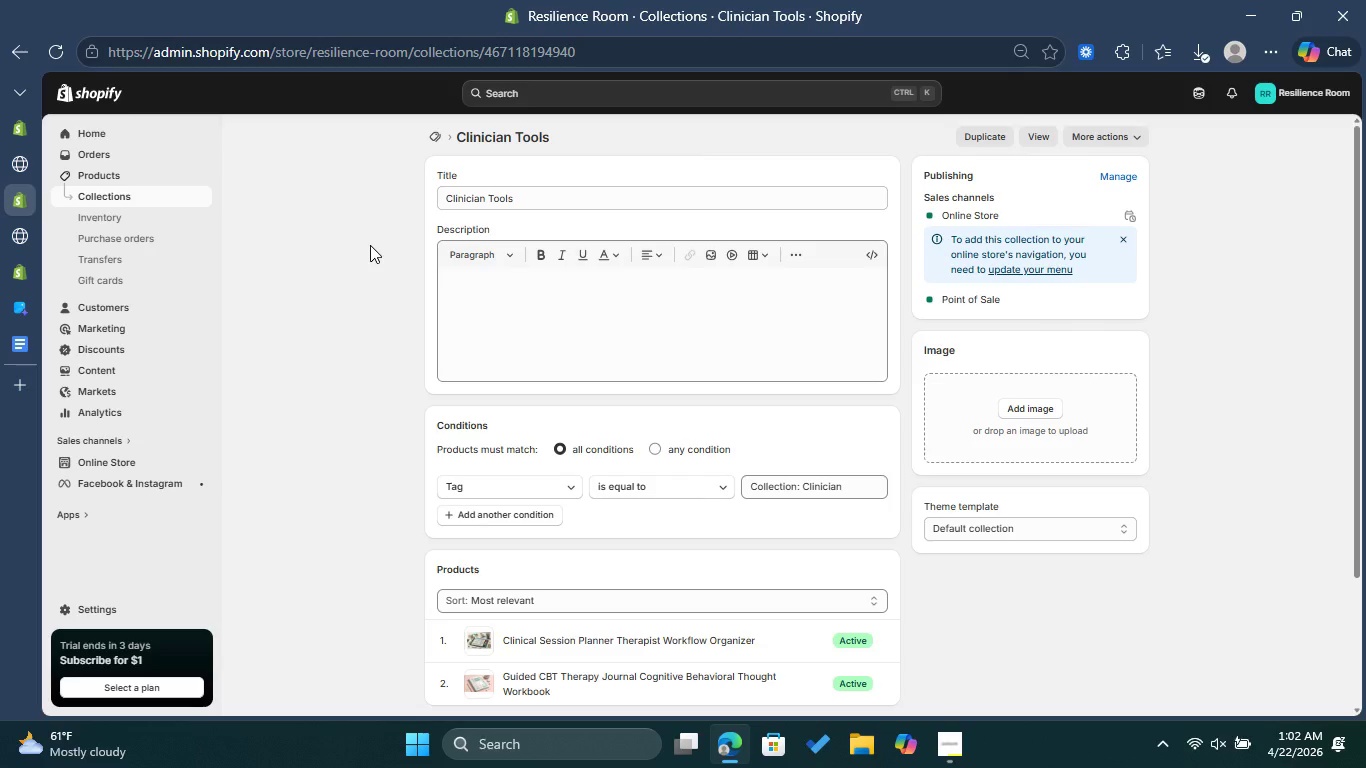 
wait(18.44)
 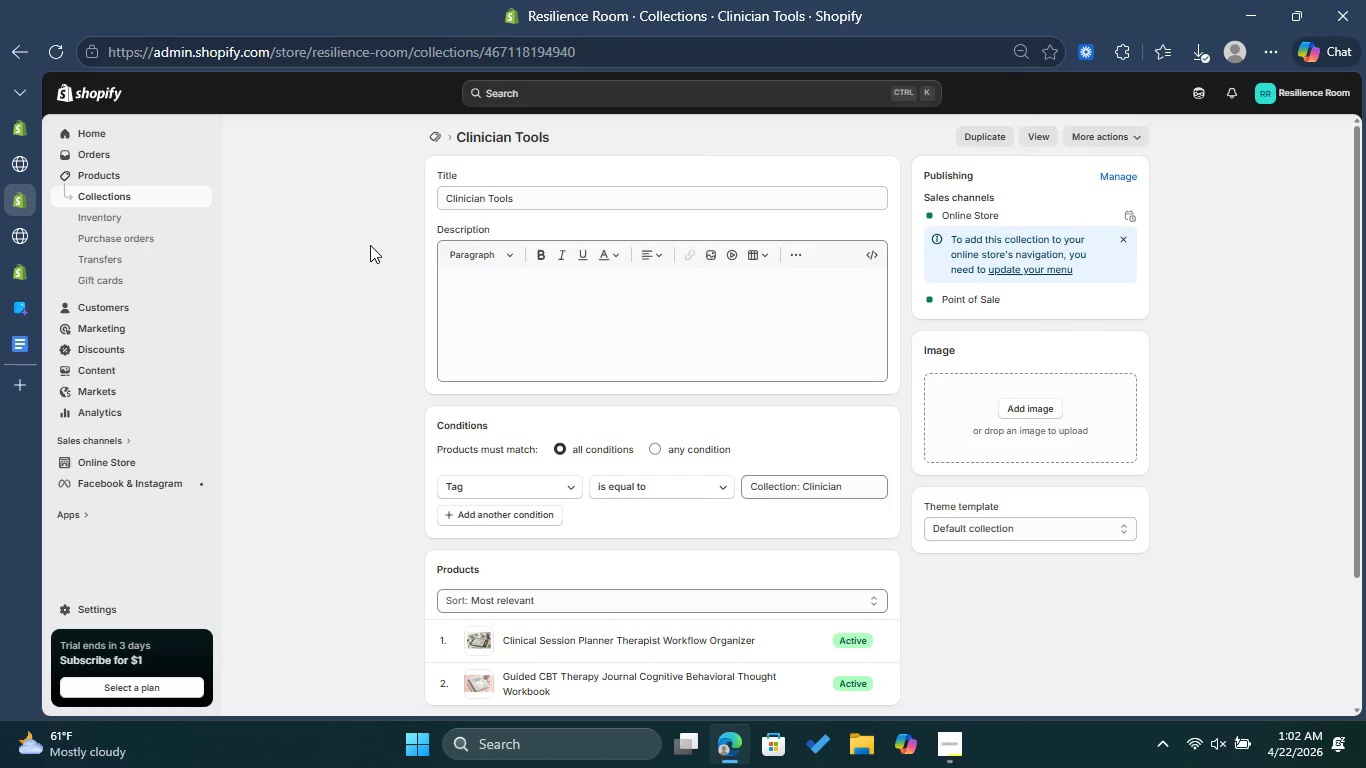 
scroll: coordinate [679, 270], scroll_direction: none, amount: 0.0
 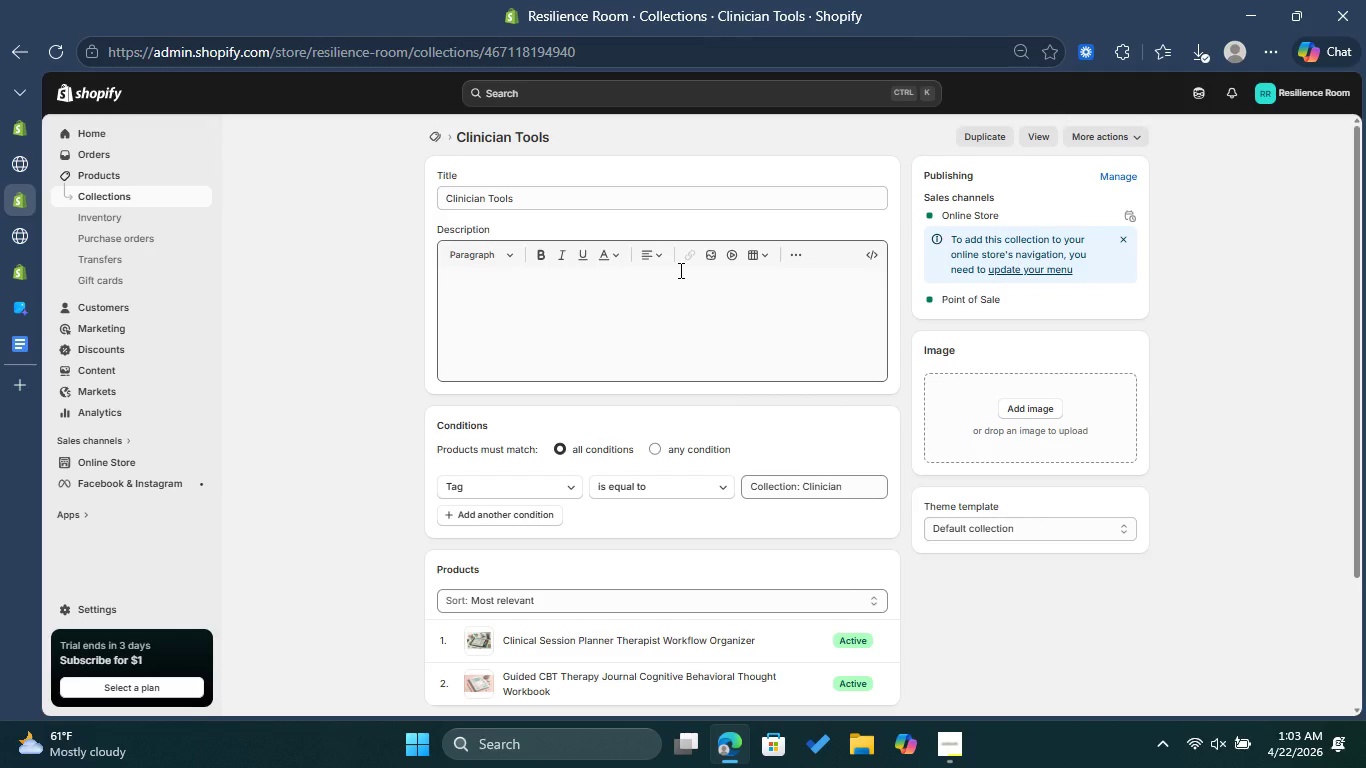 
key(Control+Shift+S)
 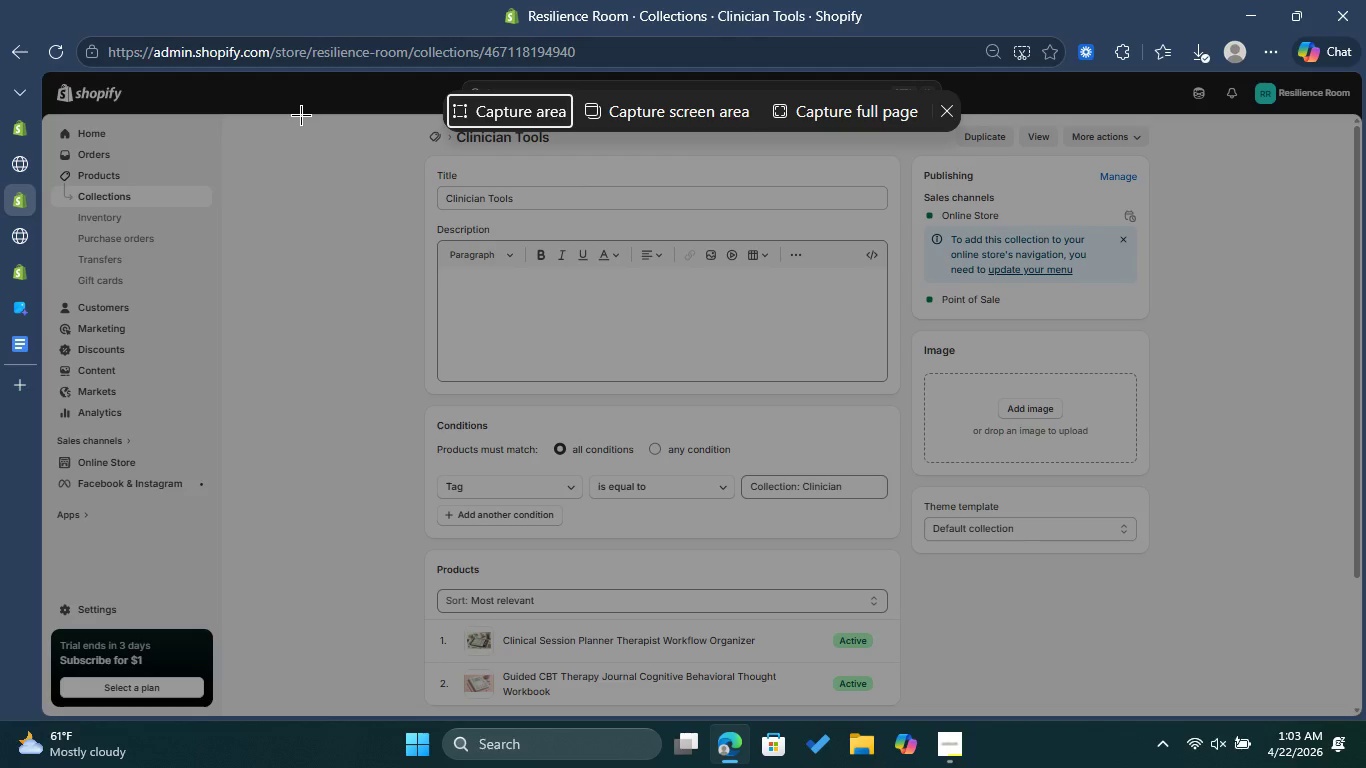 
left_click_drag(start_coordinate=[276, 116], to_coordinate=[1182, 767])
 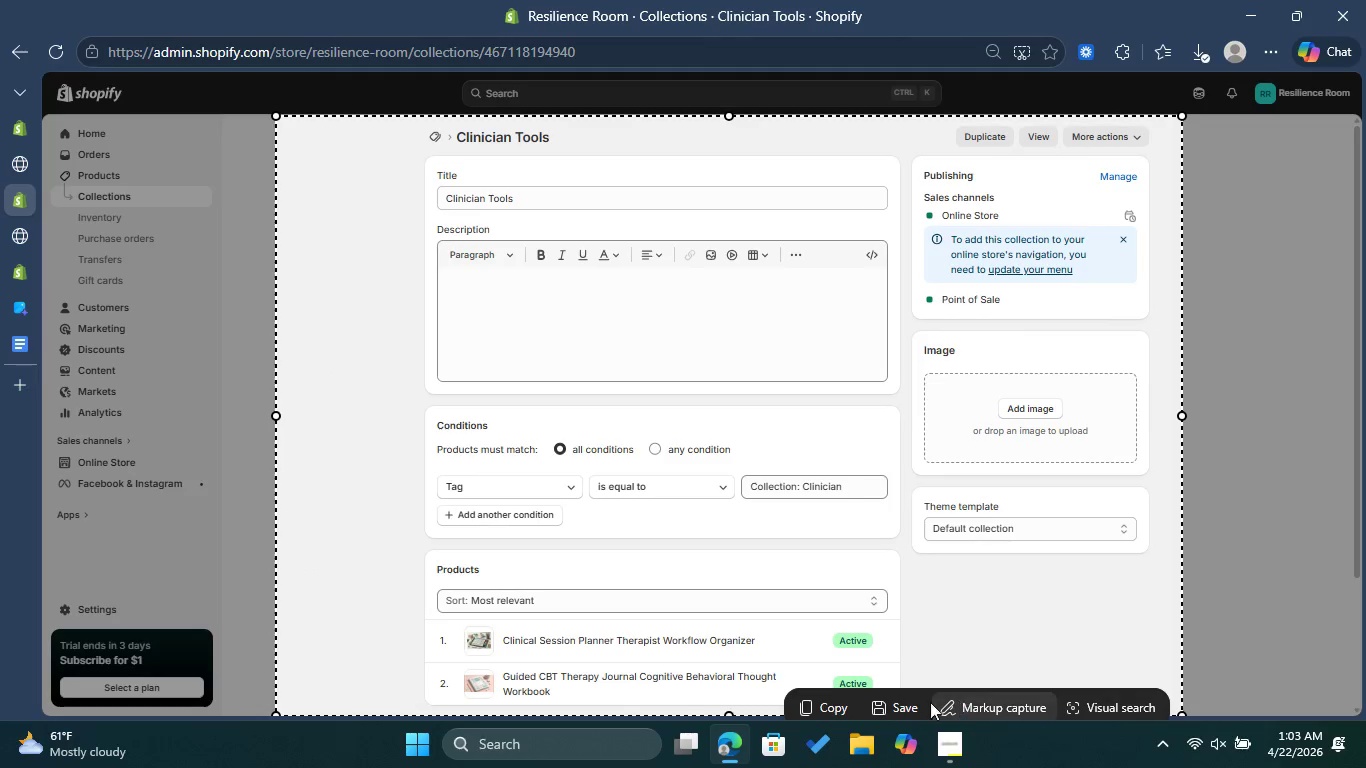 
left_click([904, 705])
 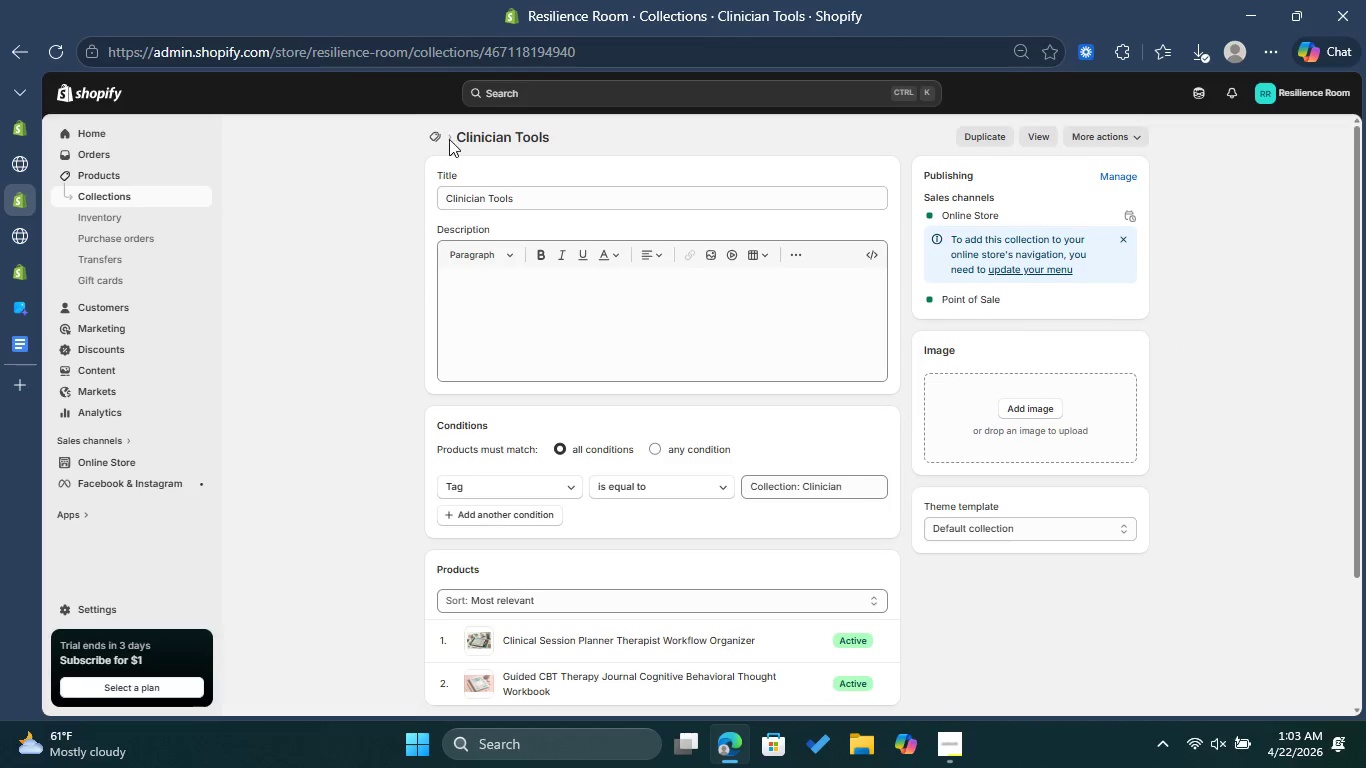 
left_click([433, 135])
 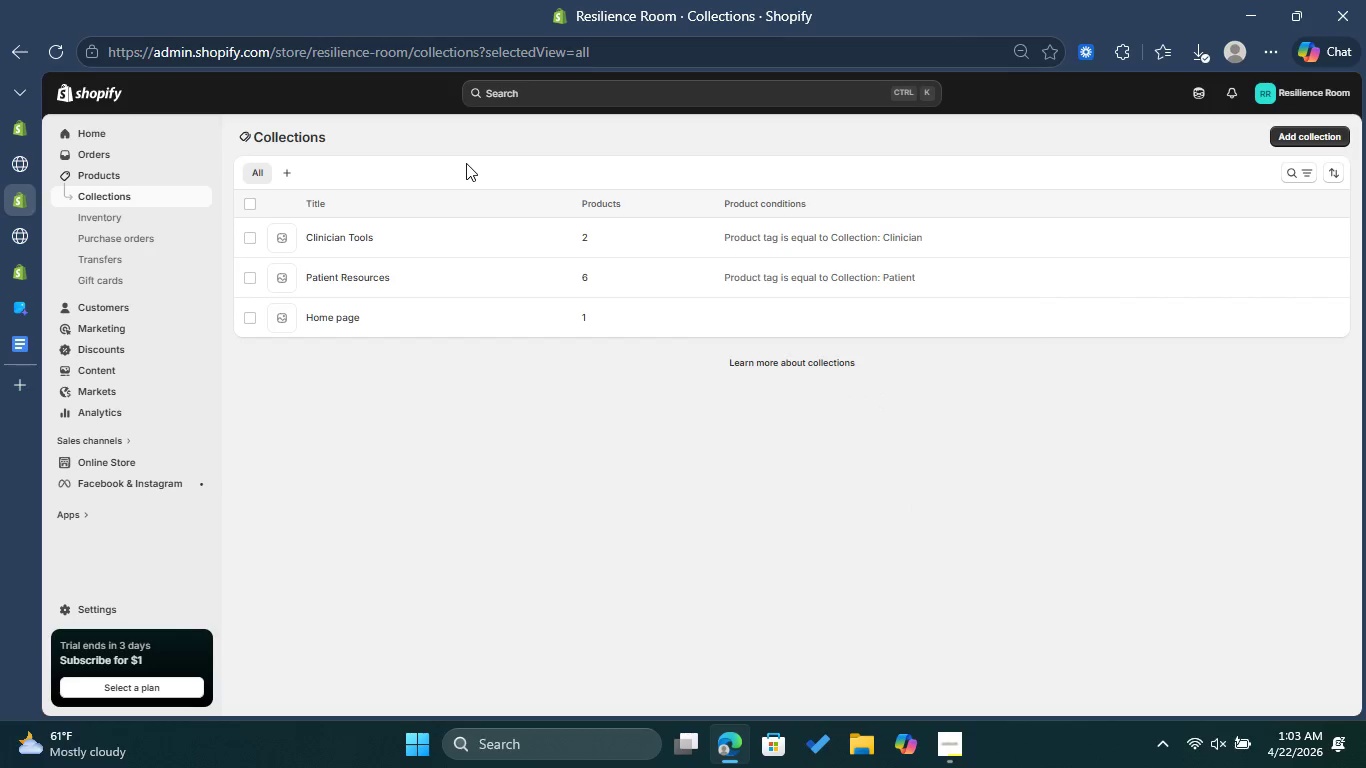 
wait(6.8)
 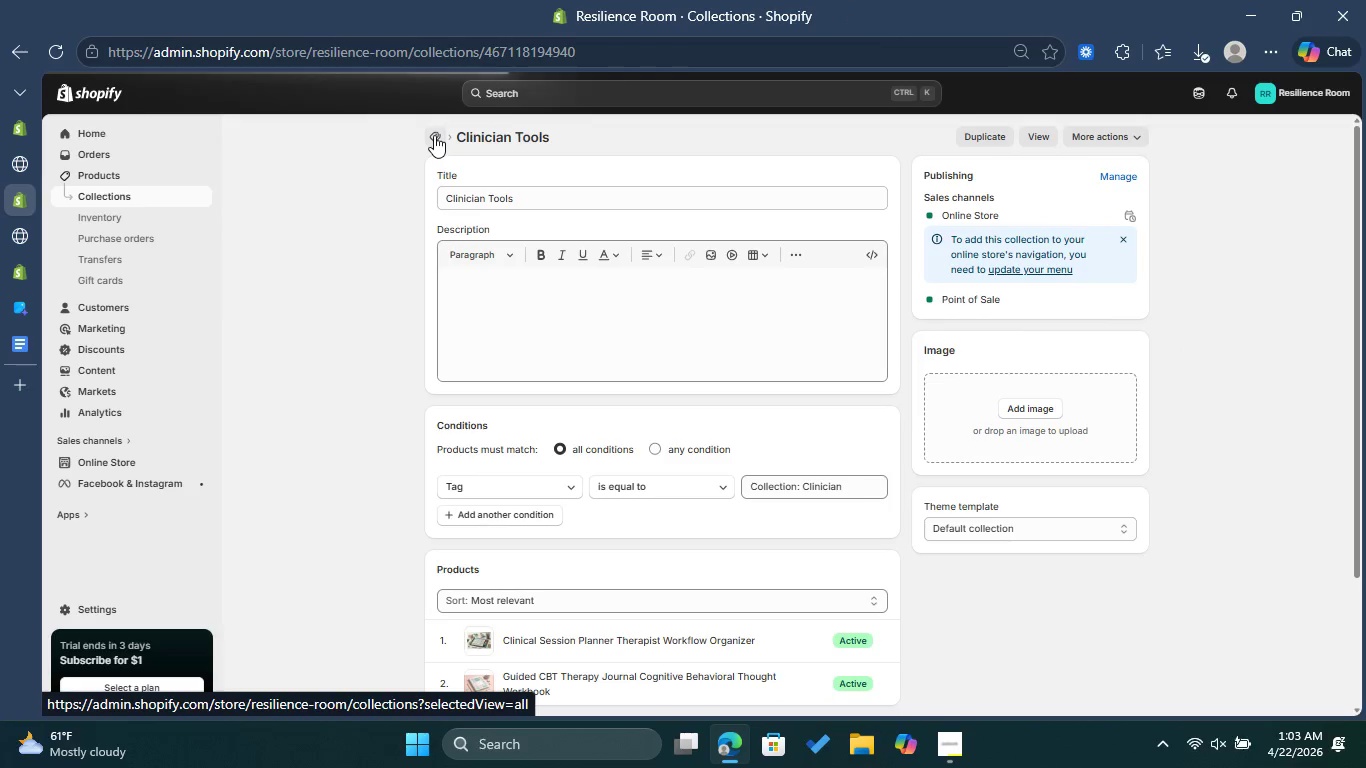 
left_click([366, 278])
 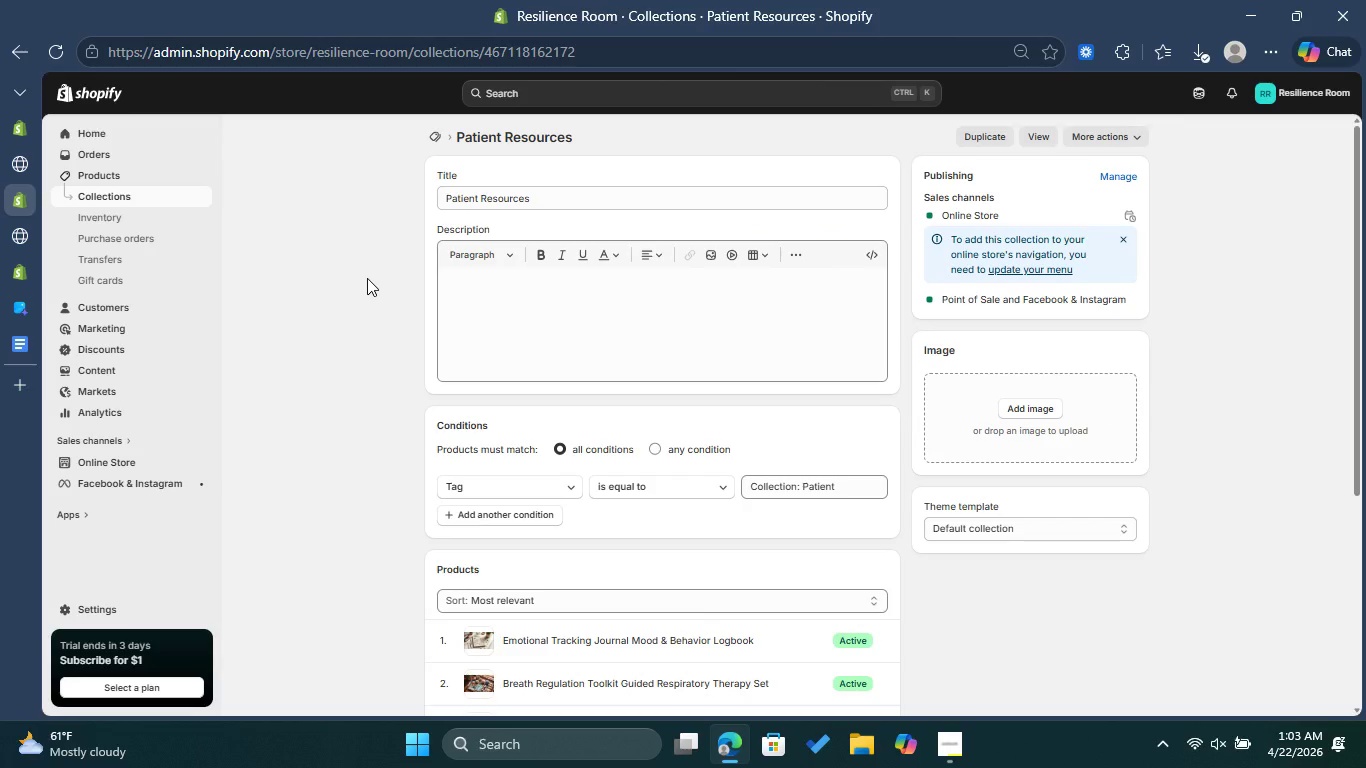 
wait(5.69)
 